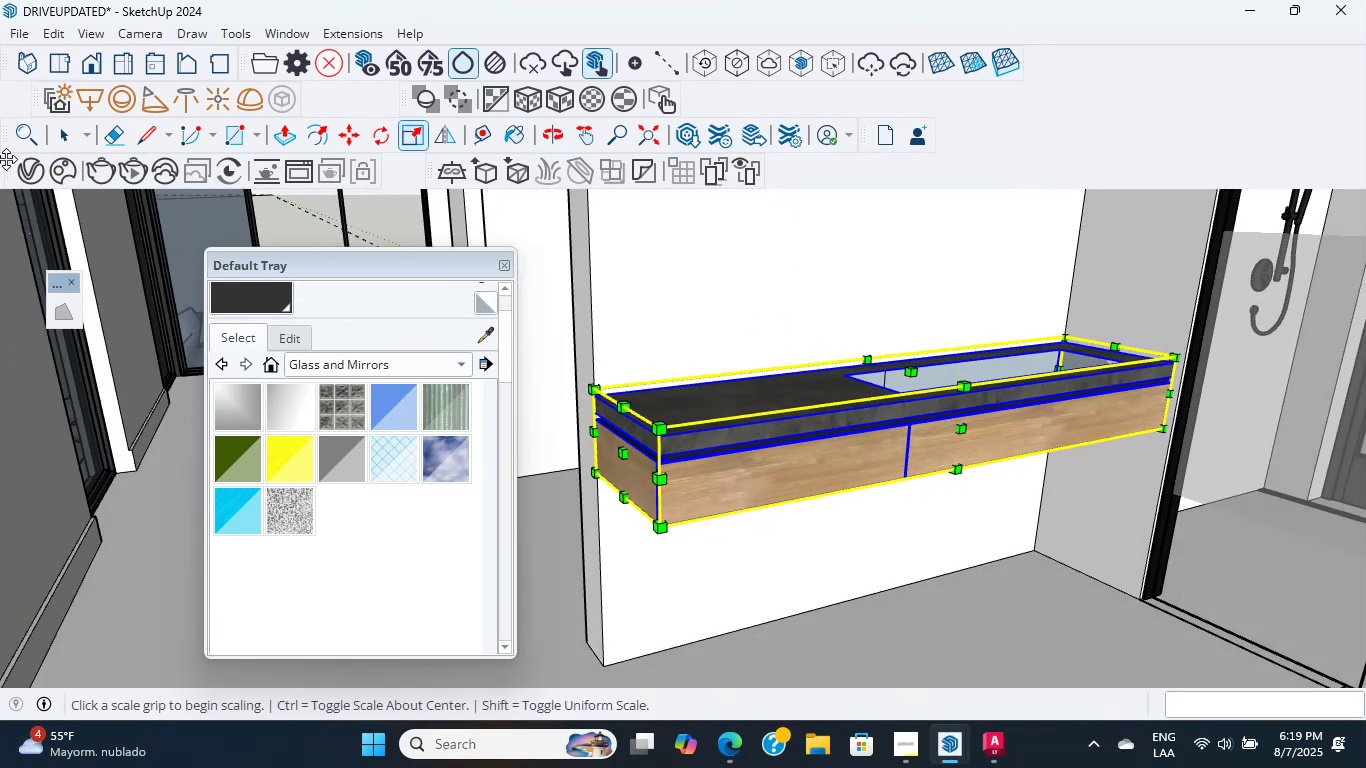 
left_click([69, 148])
 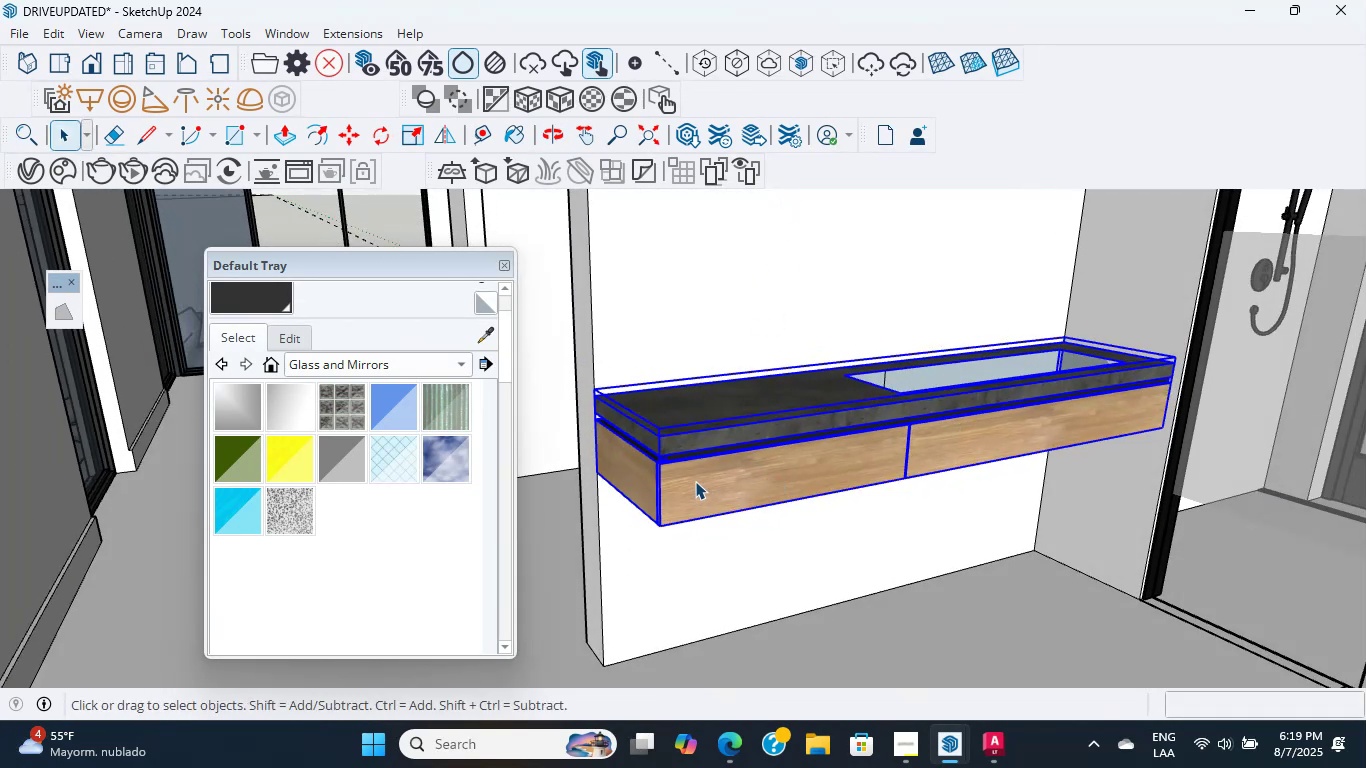 
left_click([715, 547])
 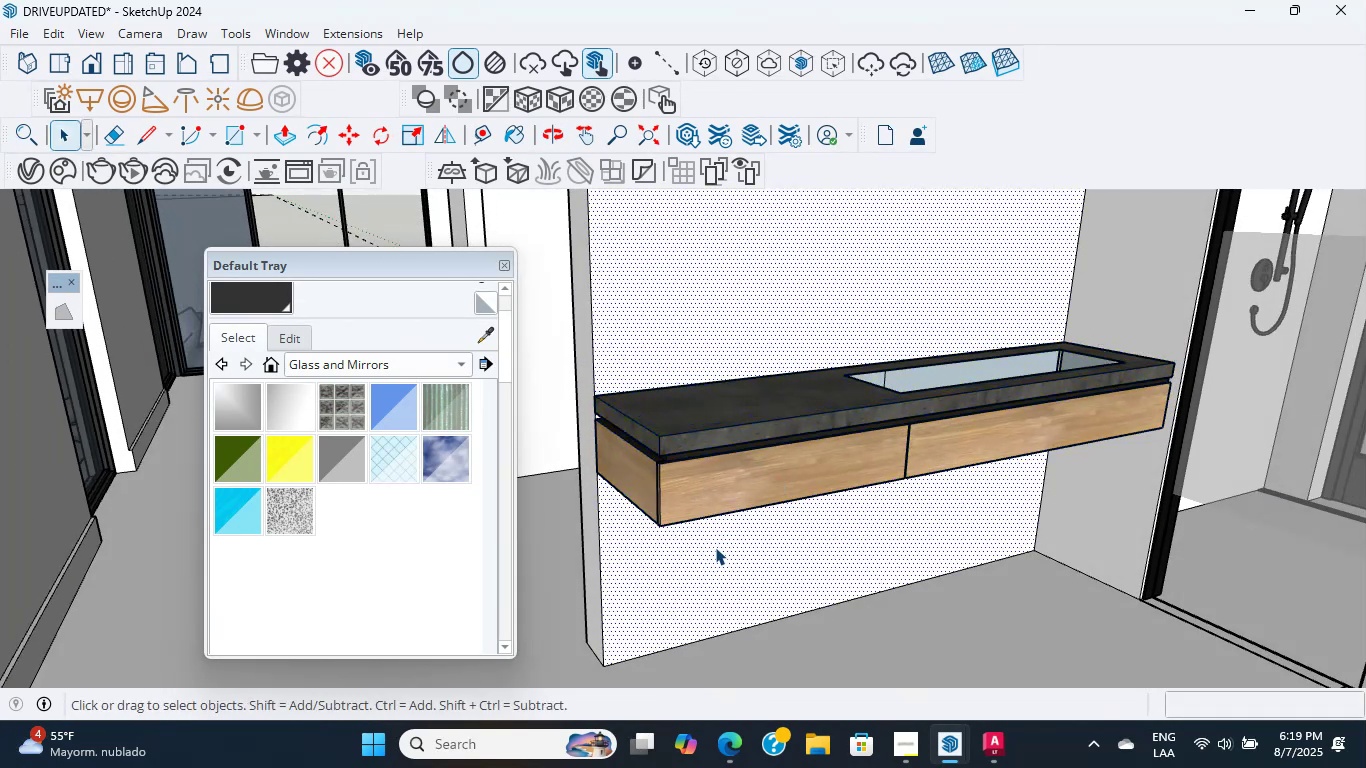 
key(Escape)
 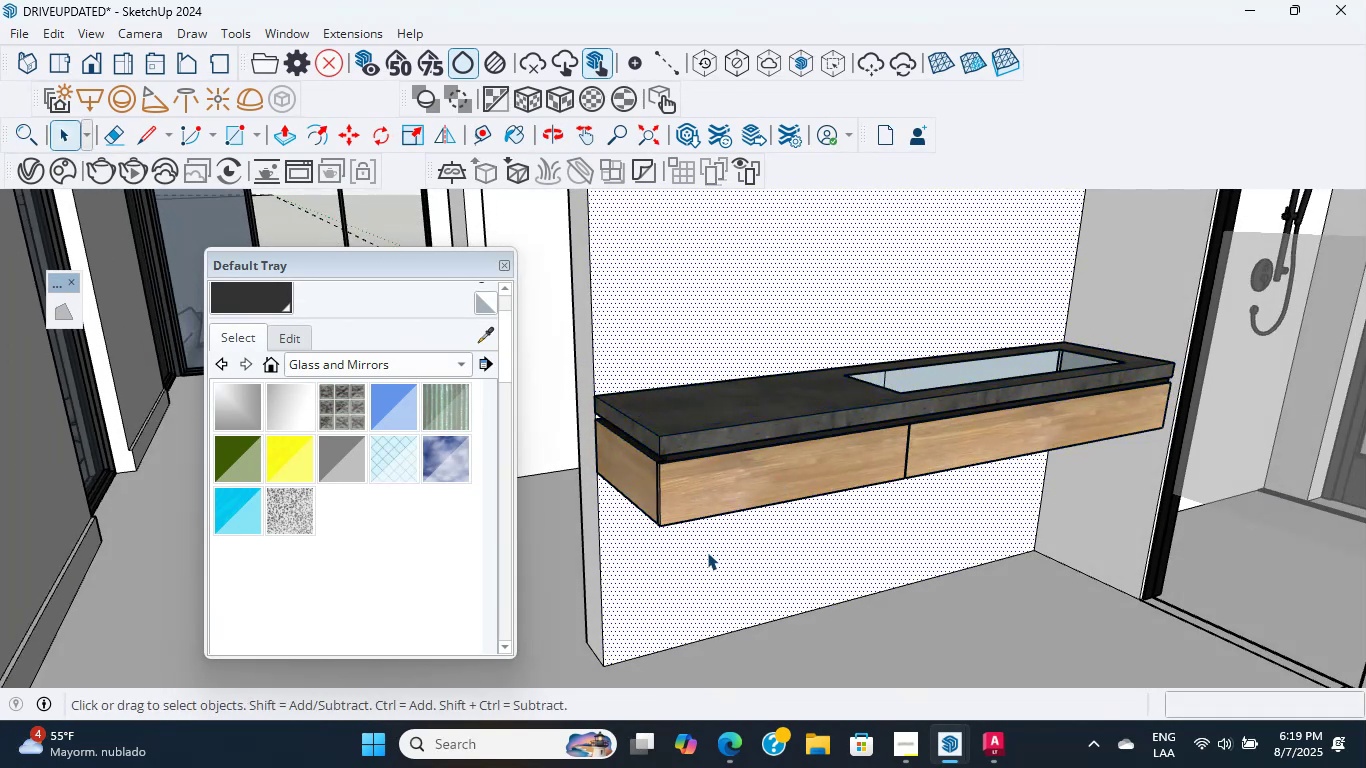 
scroll: coordinate [714, 472], scroll_direction: down, amount: 2.0
 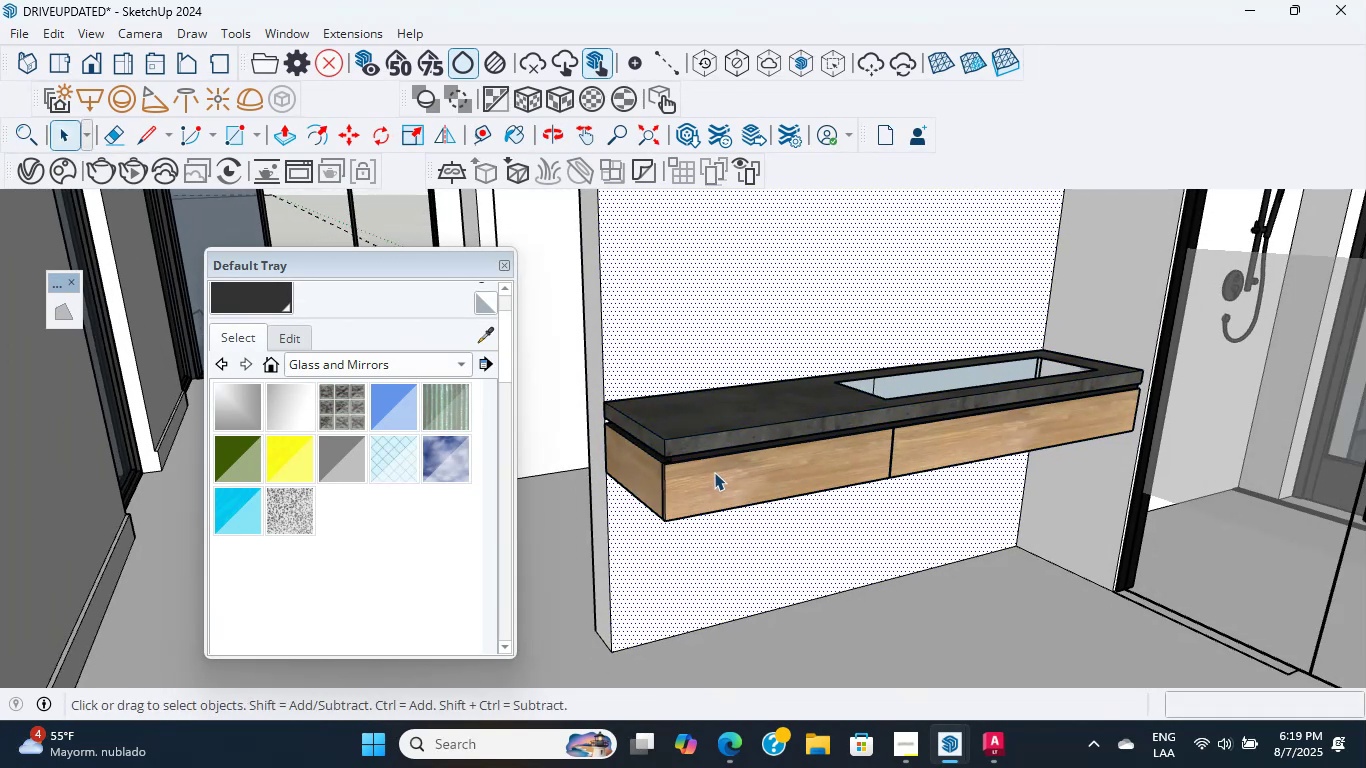 
key(Escape)
 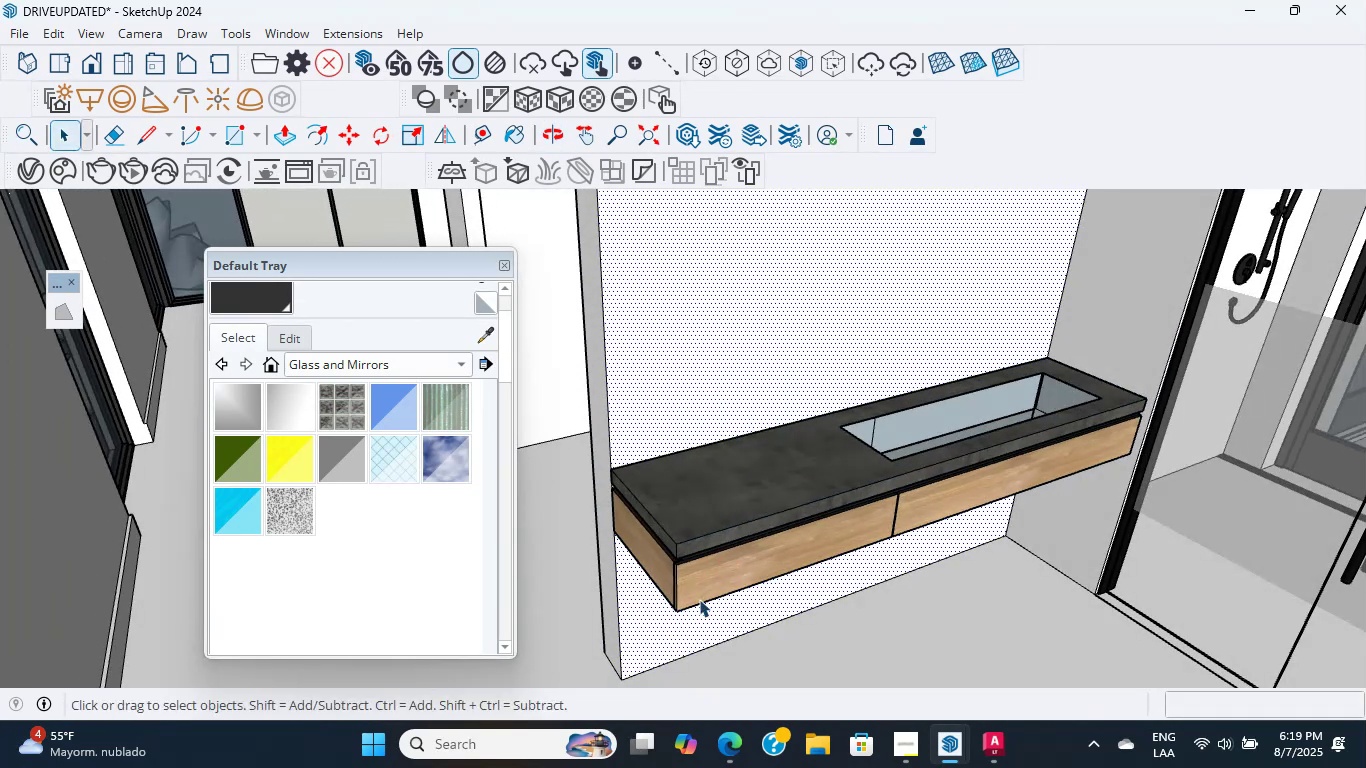 
key(Escape)
 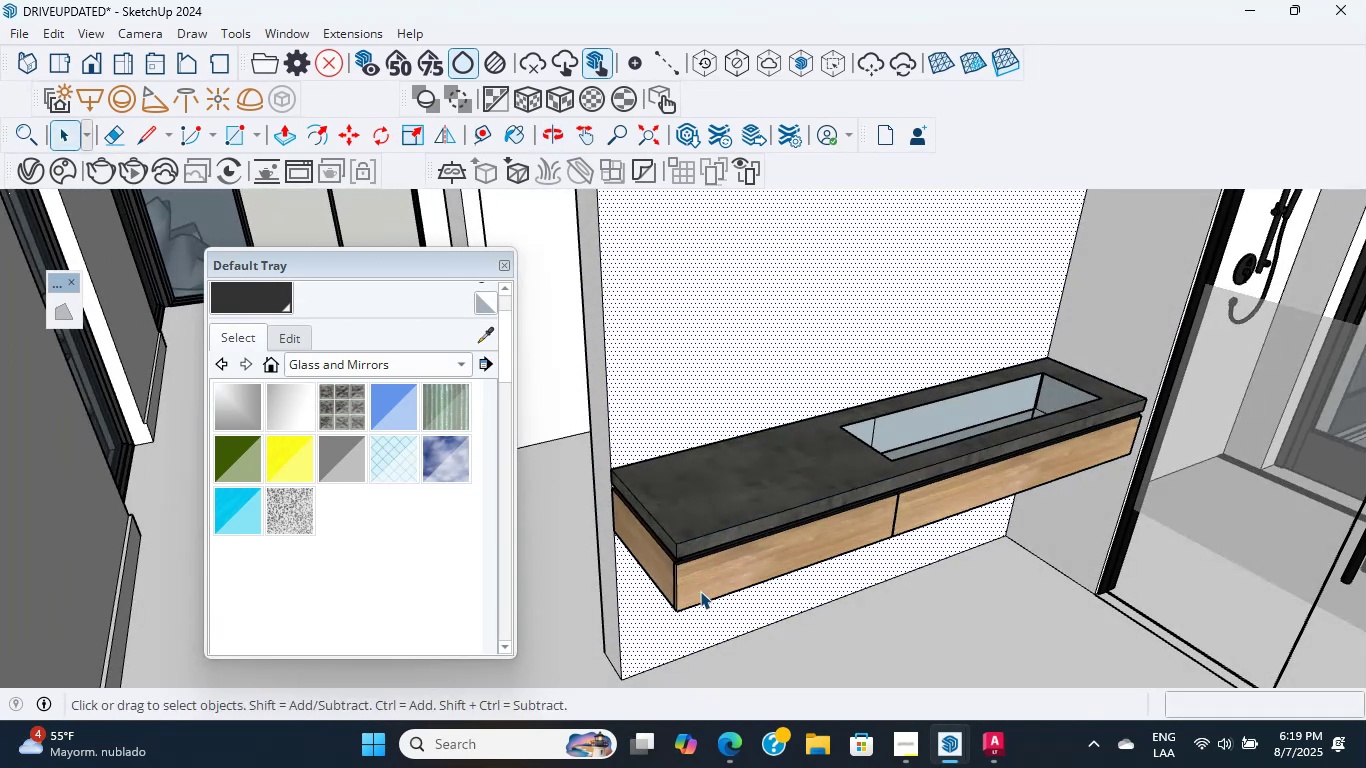 
scroll: coordinate [710, 628], scroll_direction: down, amount: 2.0
 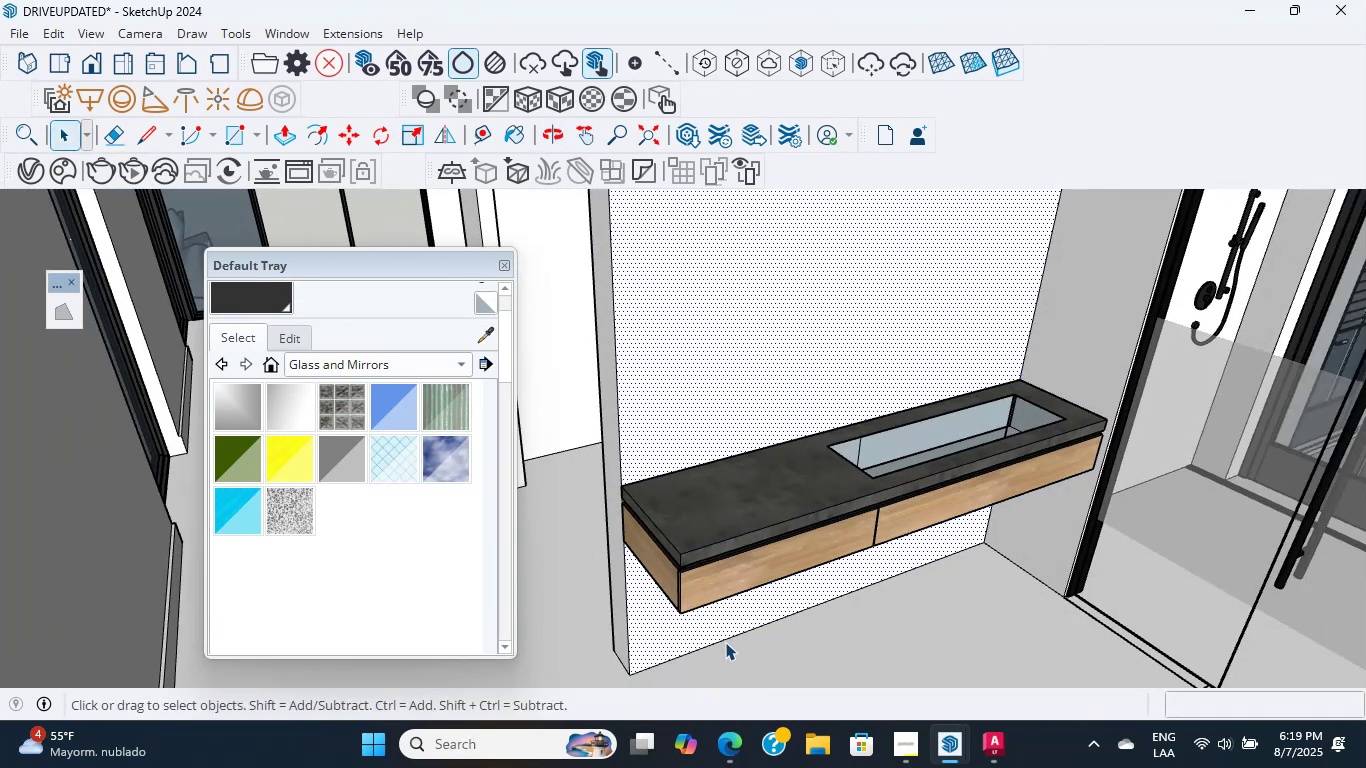 
key(Escape)
 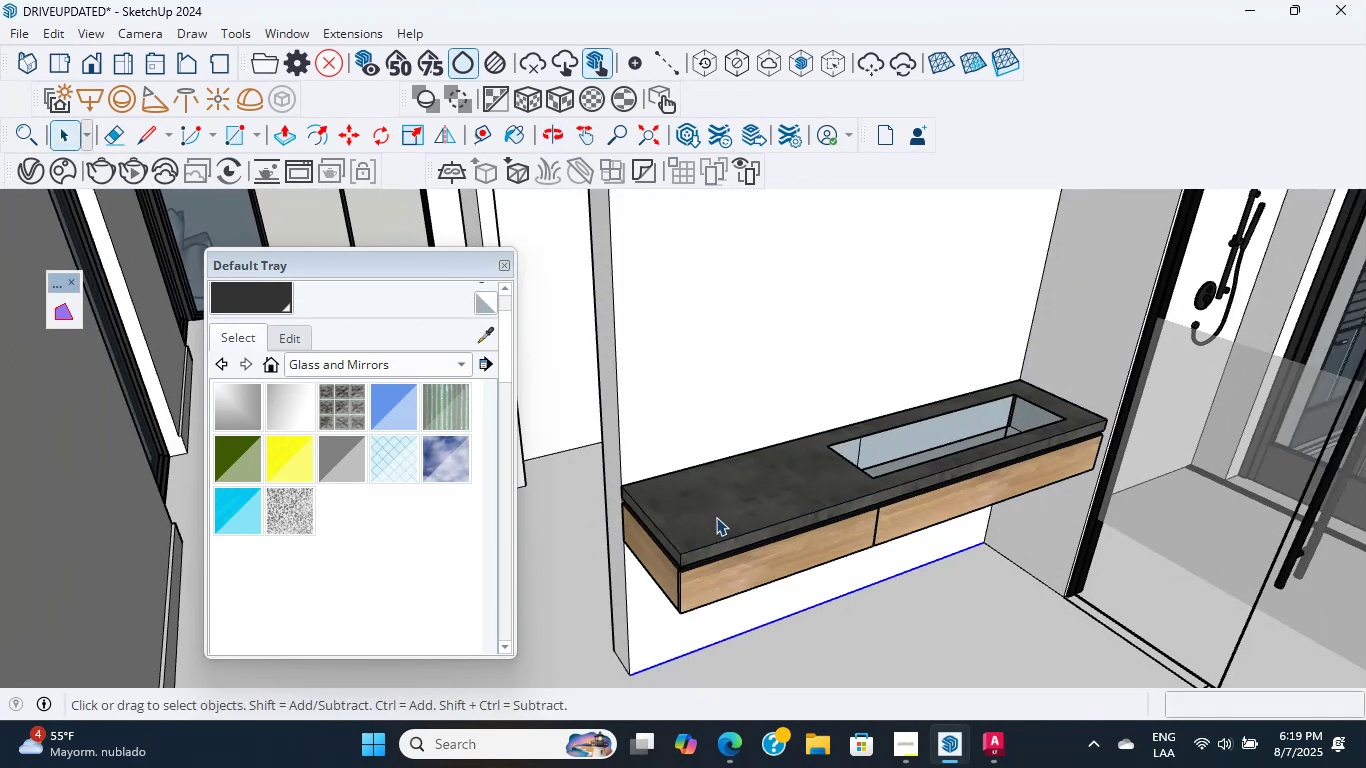 
left_click([716, 517])
 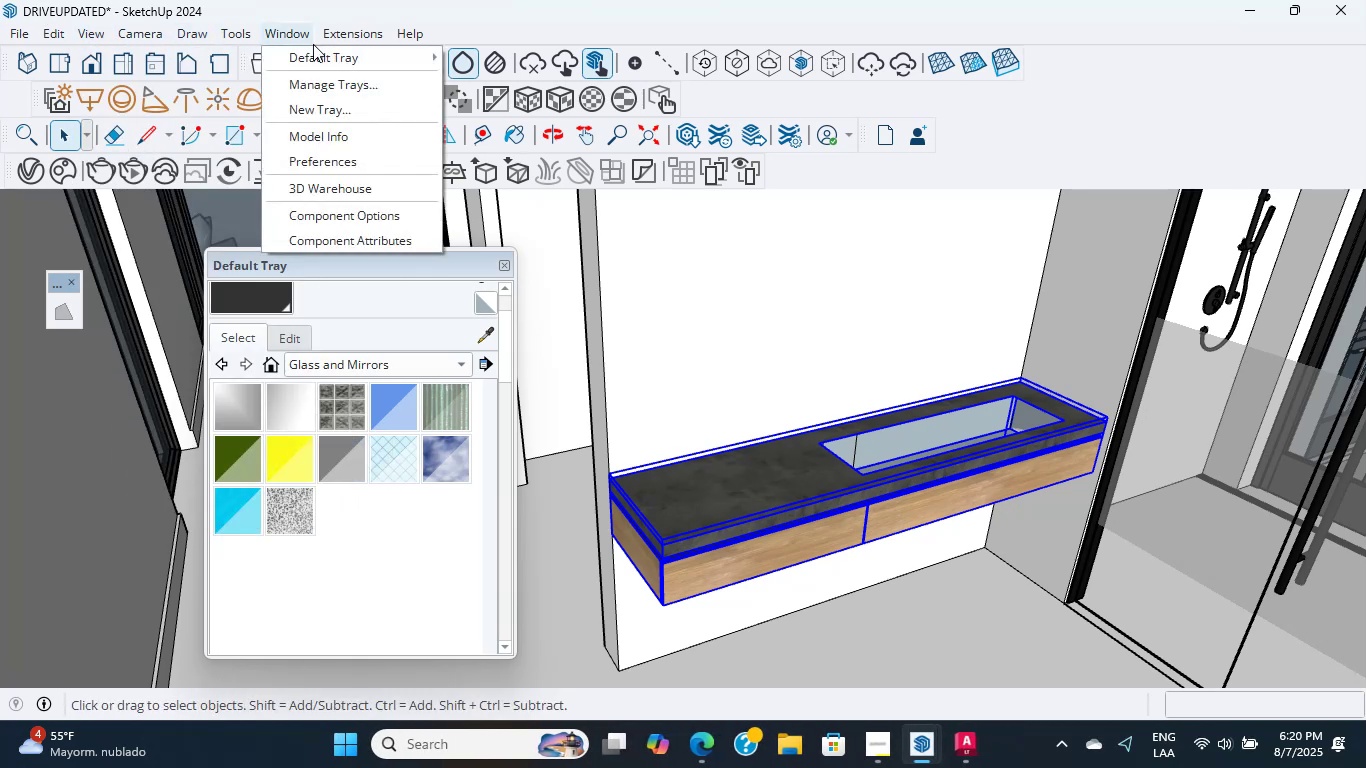 
wait(13.72)
 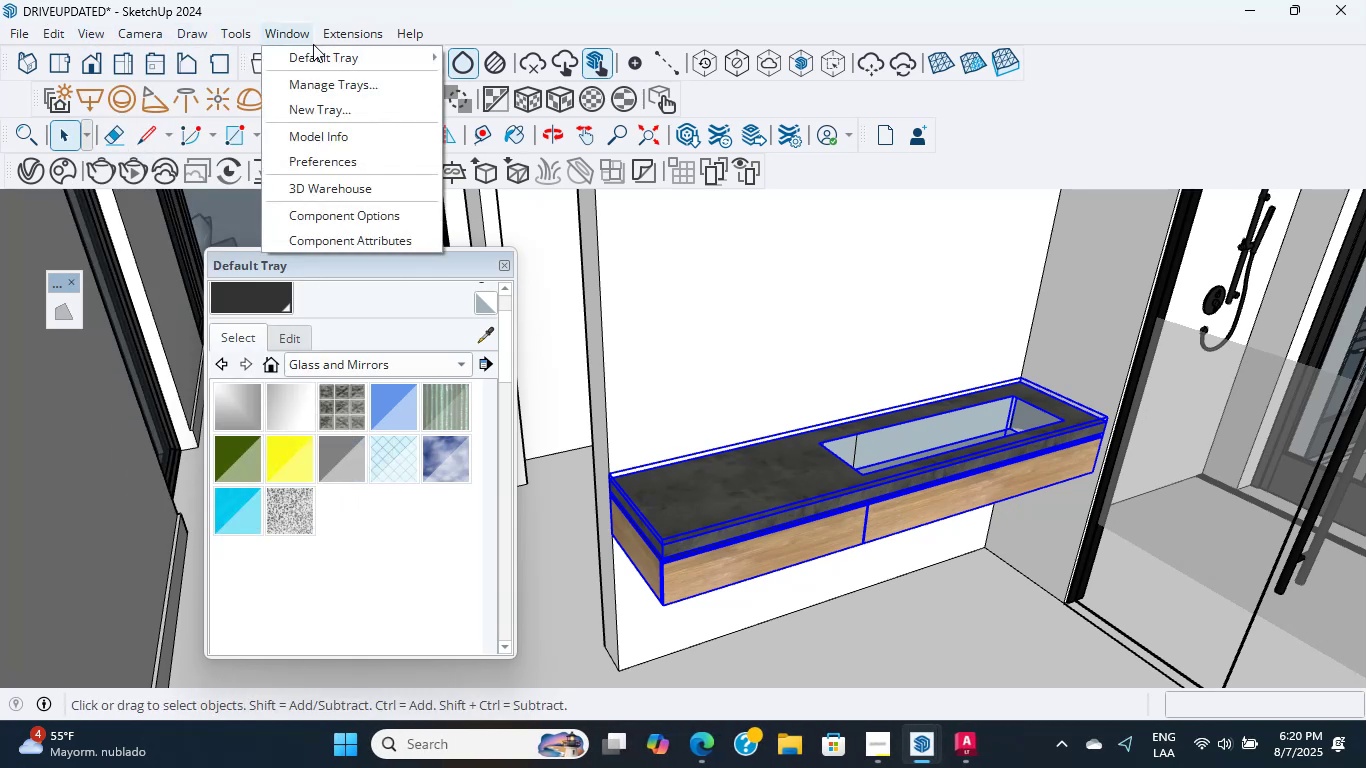 
left_click([373, 396])
 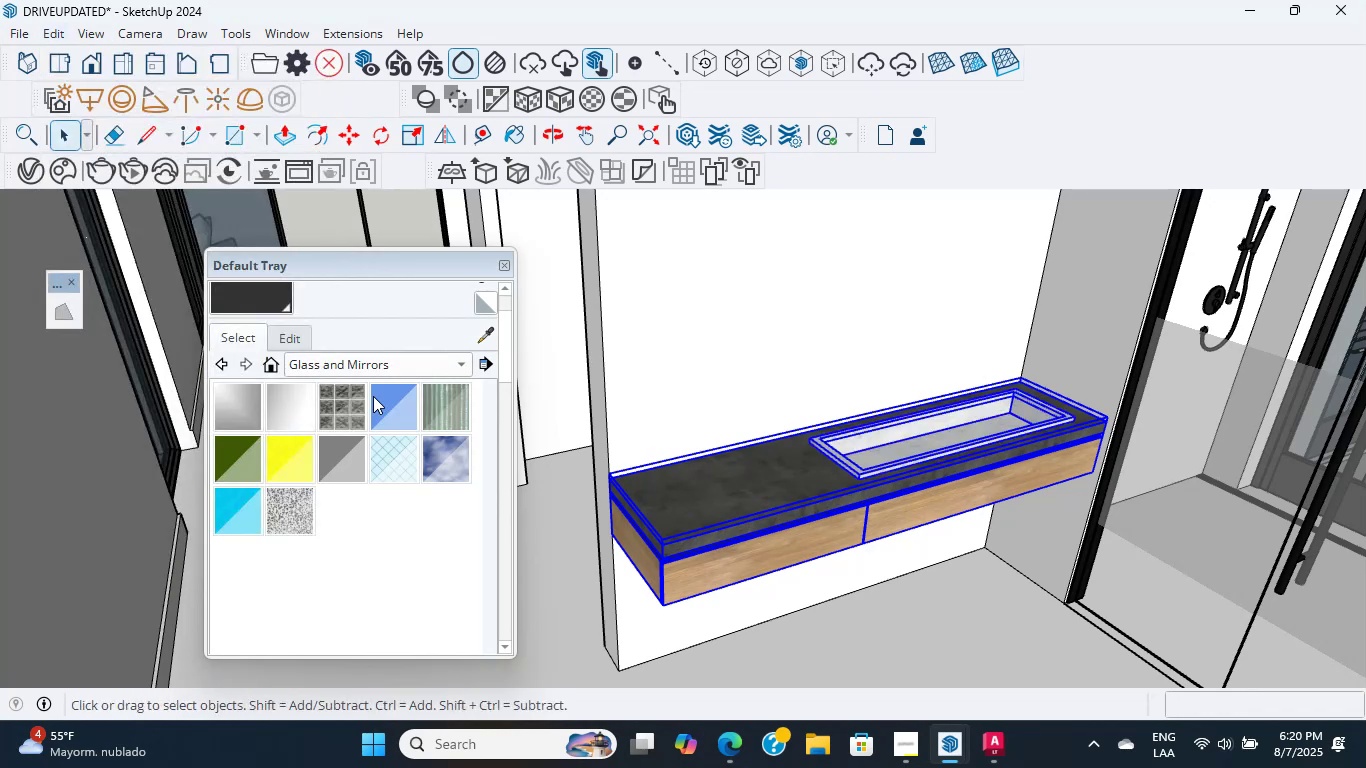 
key(Escape)
 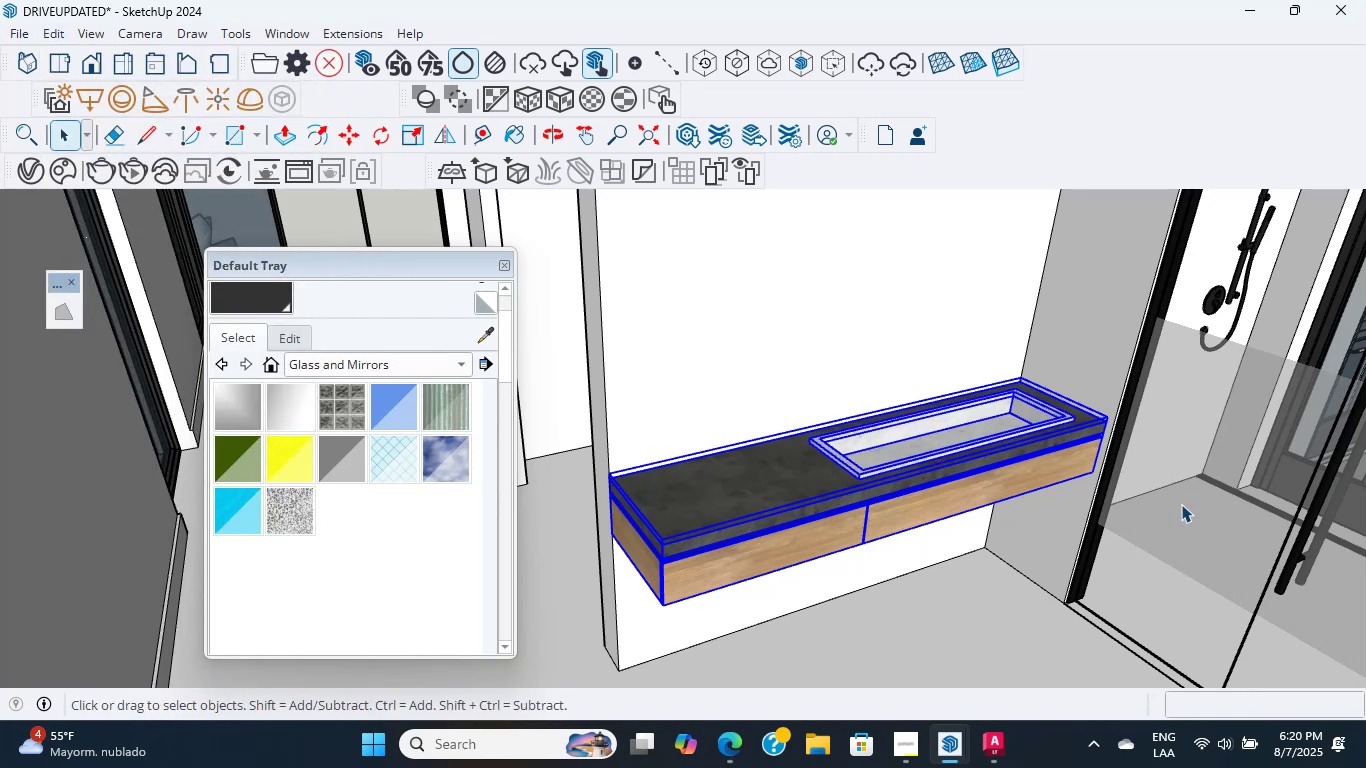 
key(Escape)
 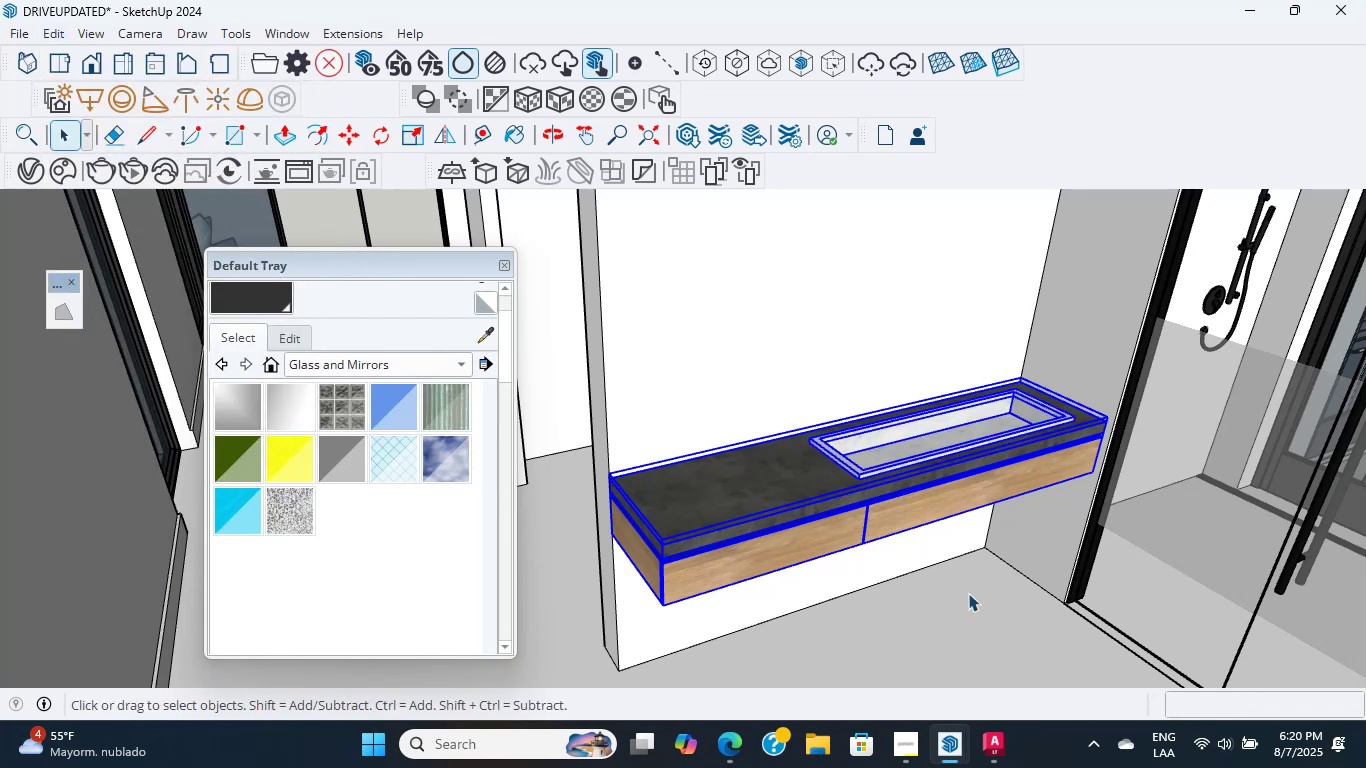 
left_click([965, 595])
 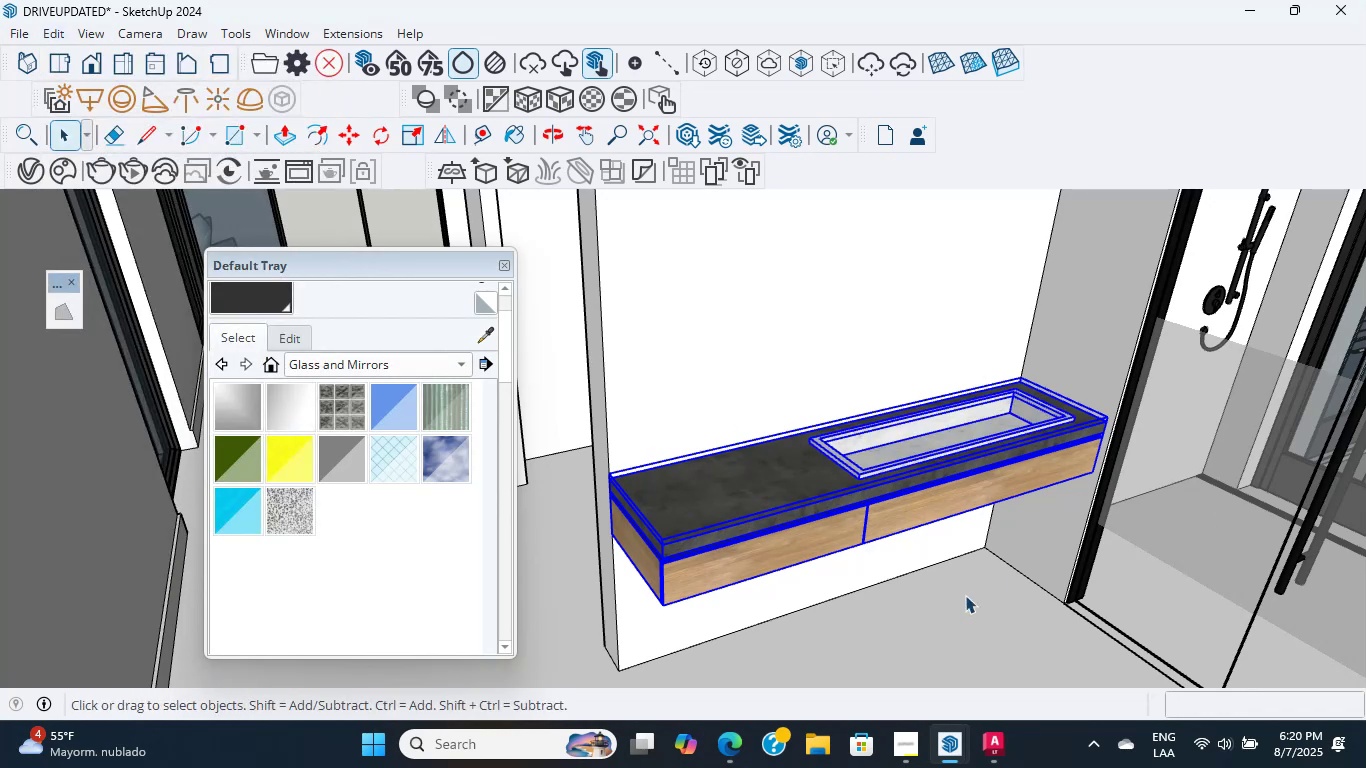 
key(Escape)
 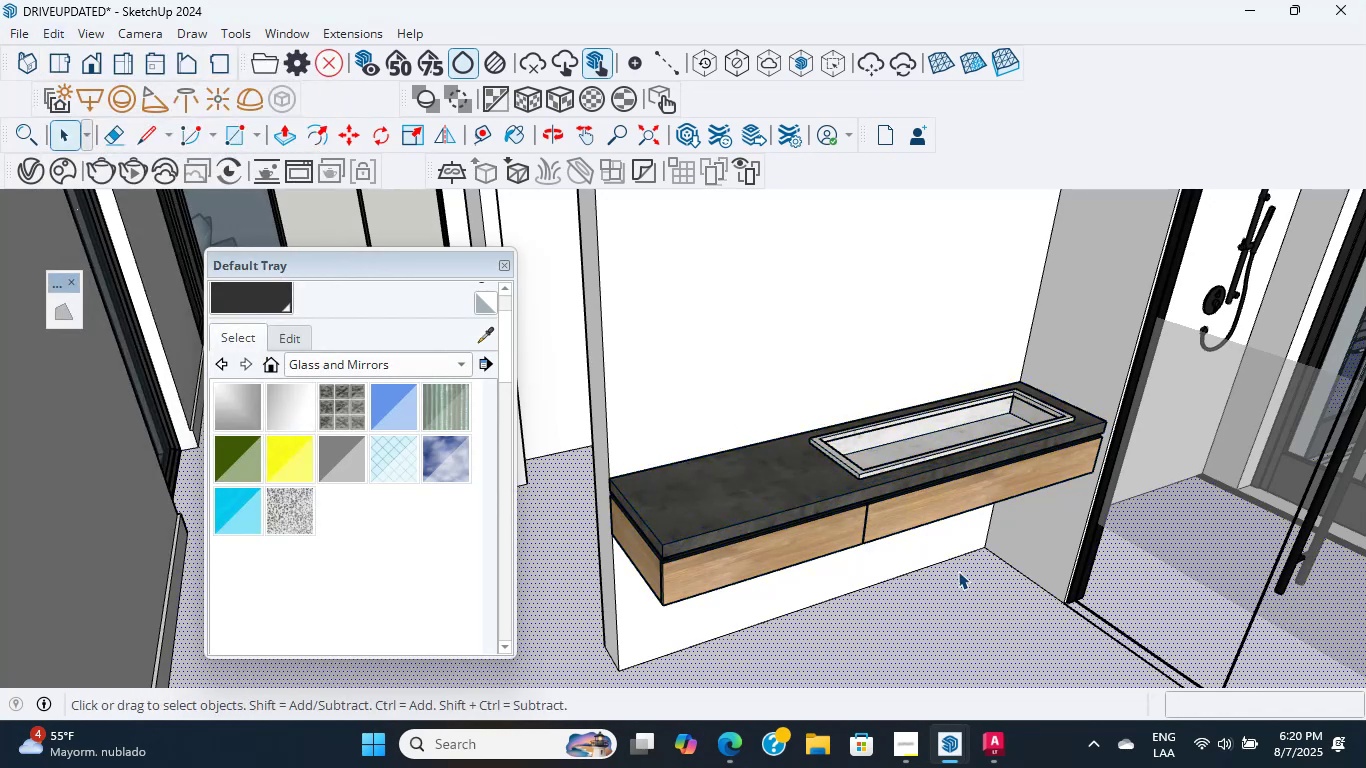 
scroll: coordinate [895, 462], scroll_direction: up, amount: 3.0
 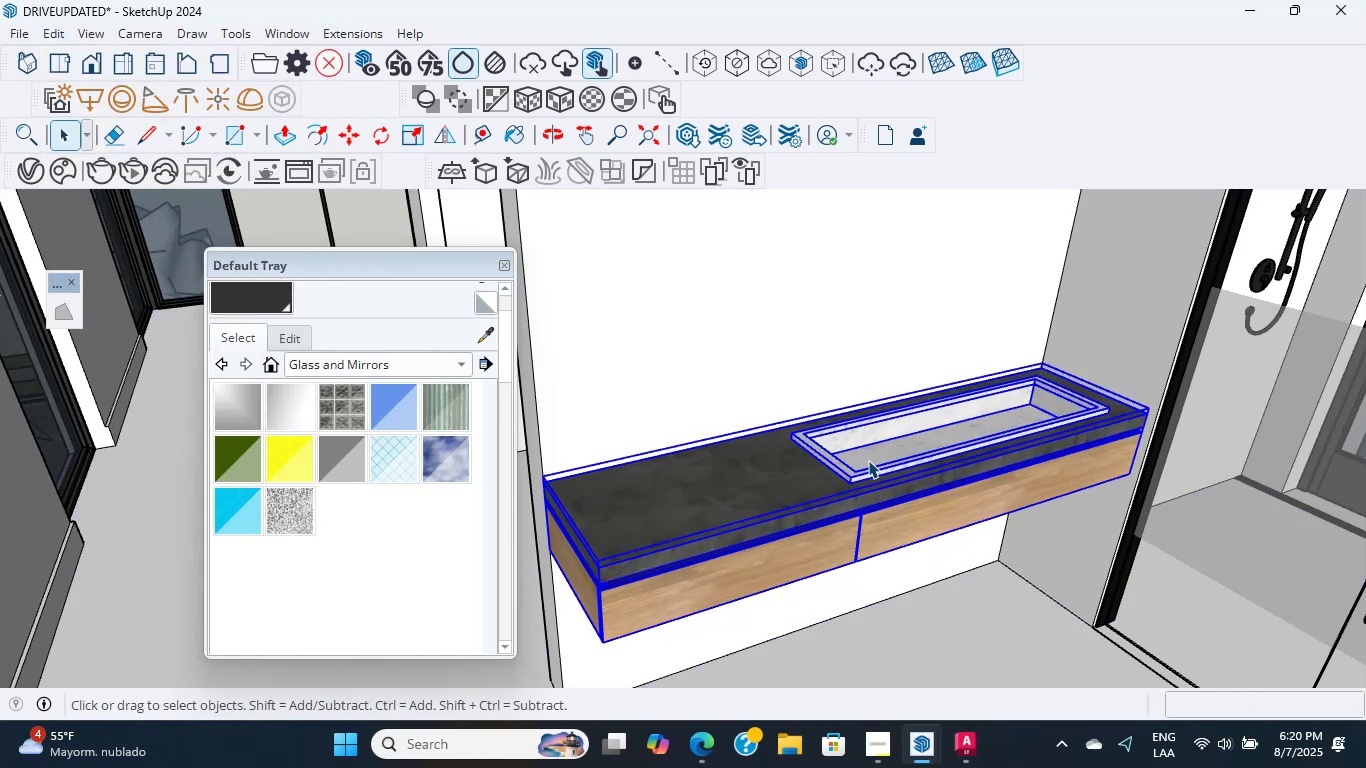 
key(Escape)
 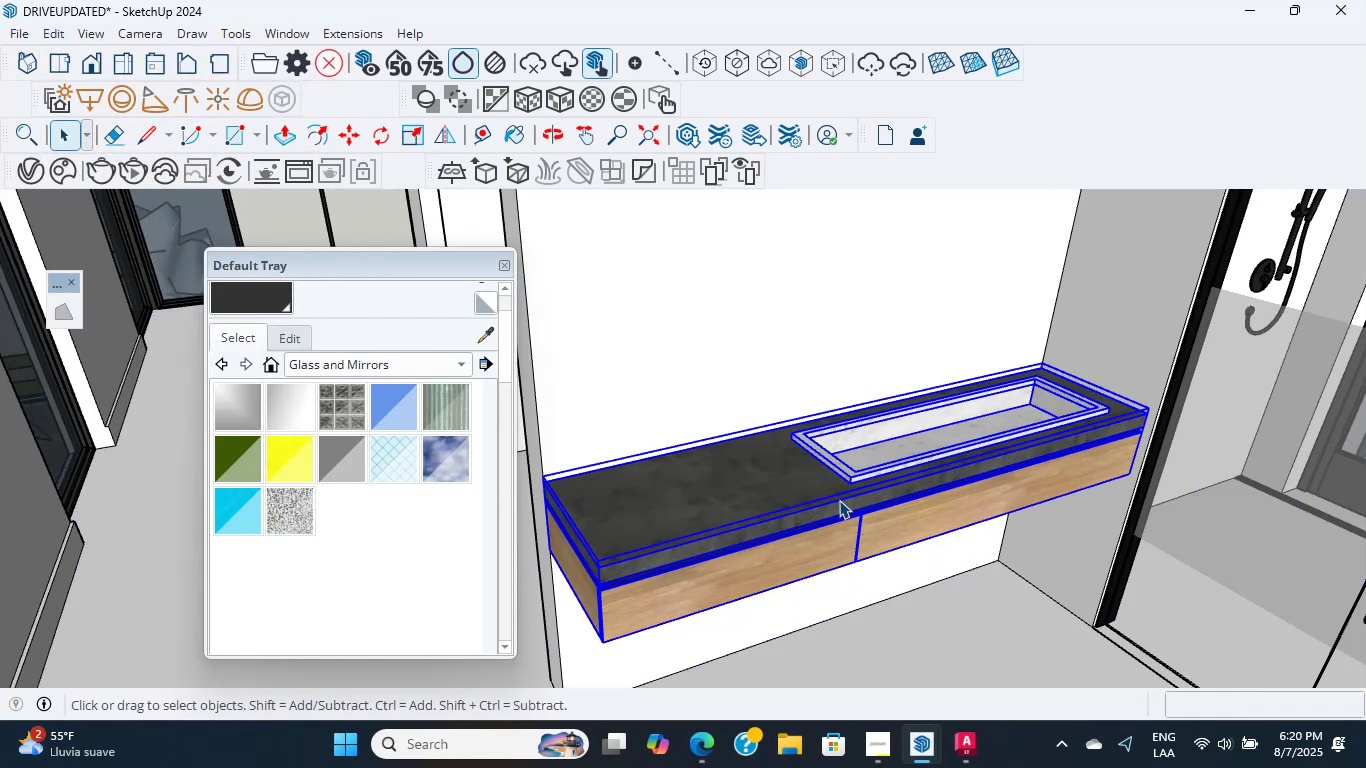 
key(Escape)
 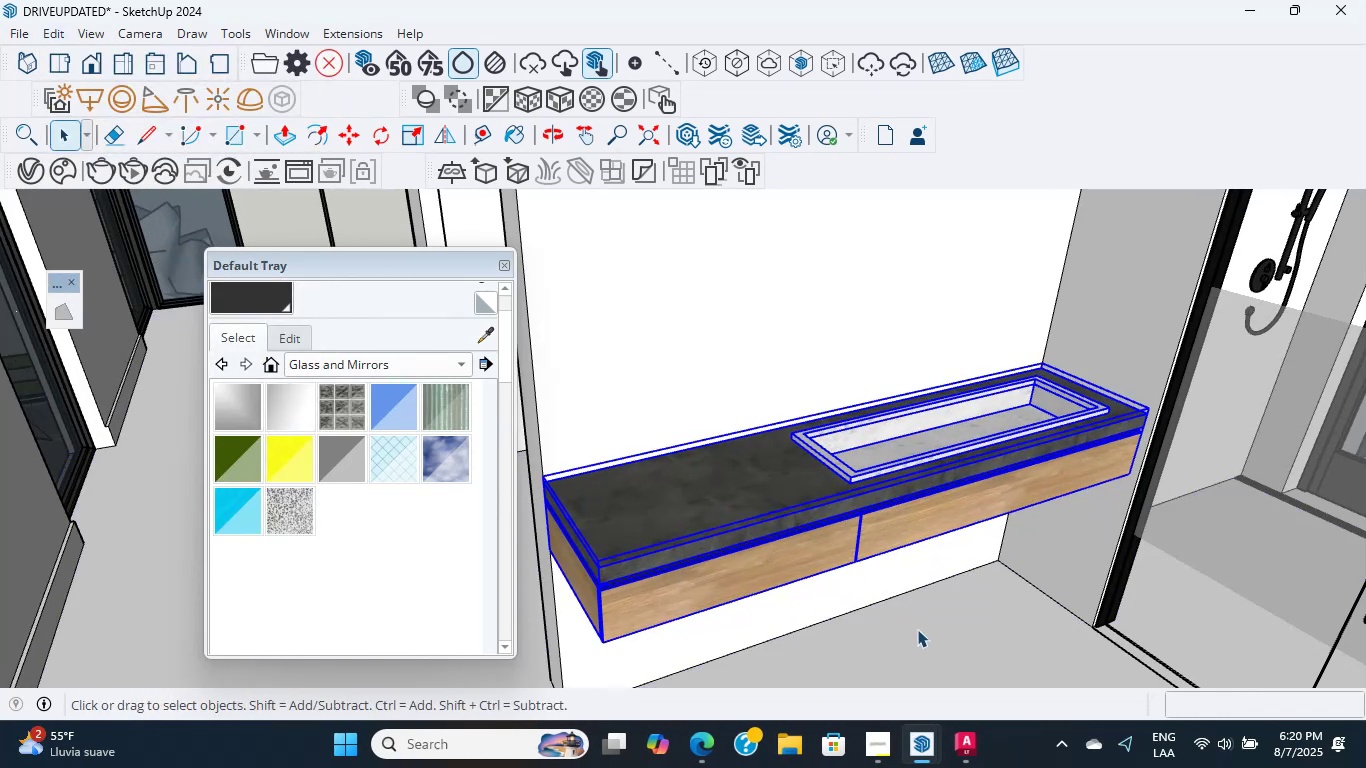 
key(Escape)
 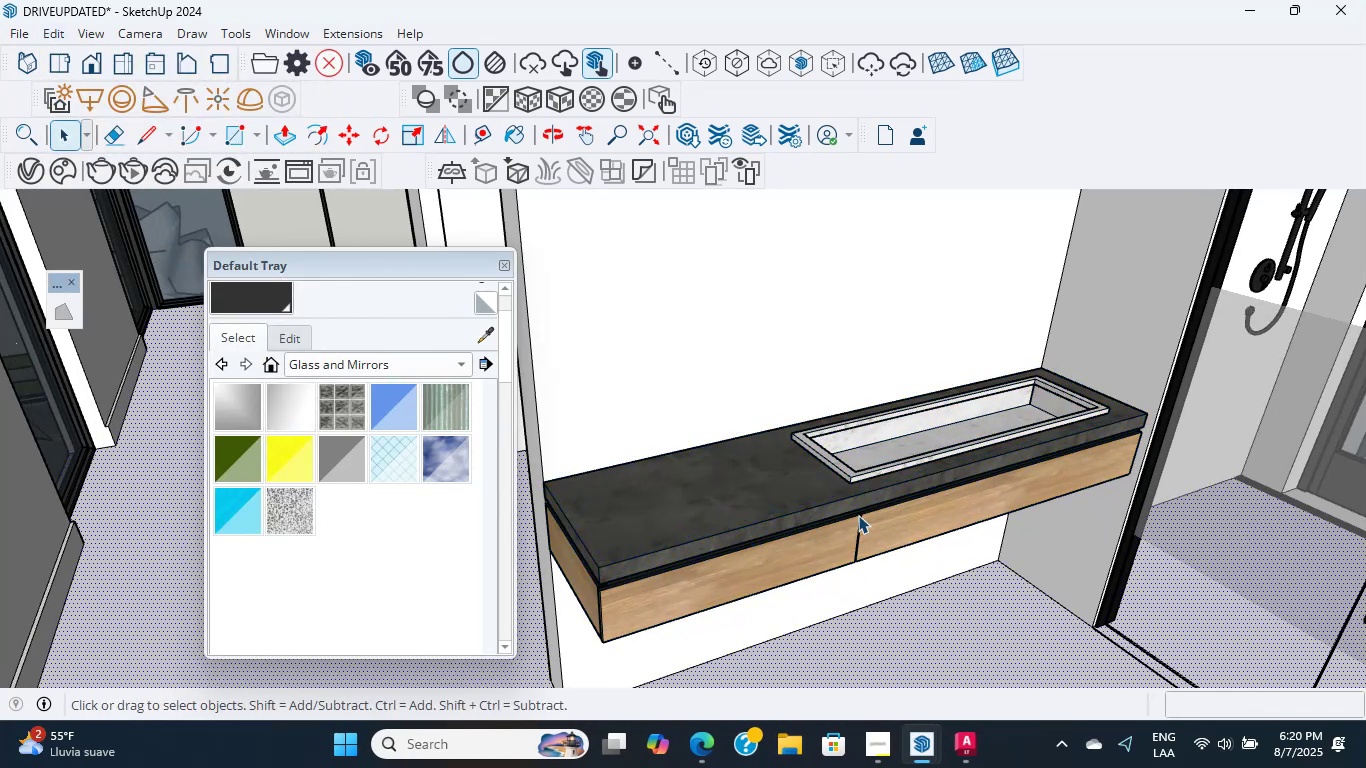 
scroll: coordinate [752, 451], scroll_direction: down, amount: 6.0
 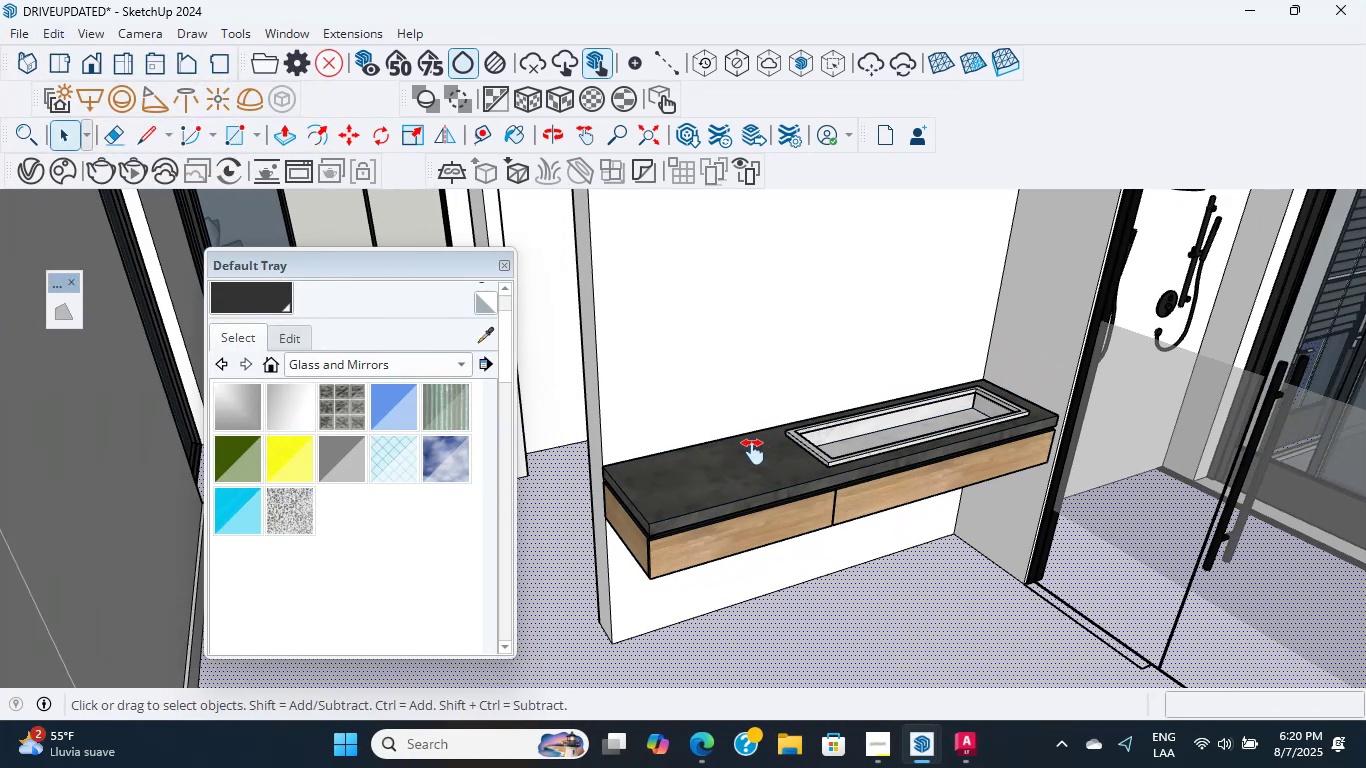 
hold_key(key=ShiftLeft, duration=0.39)
 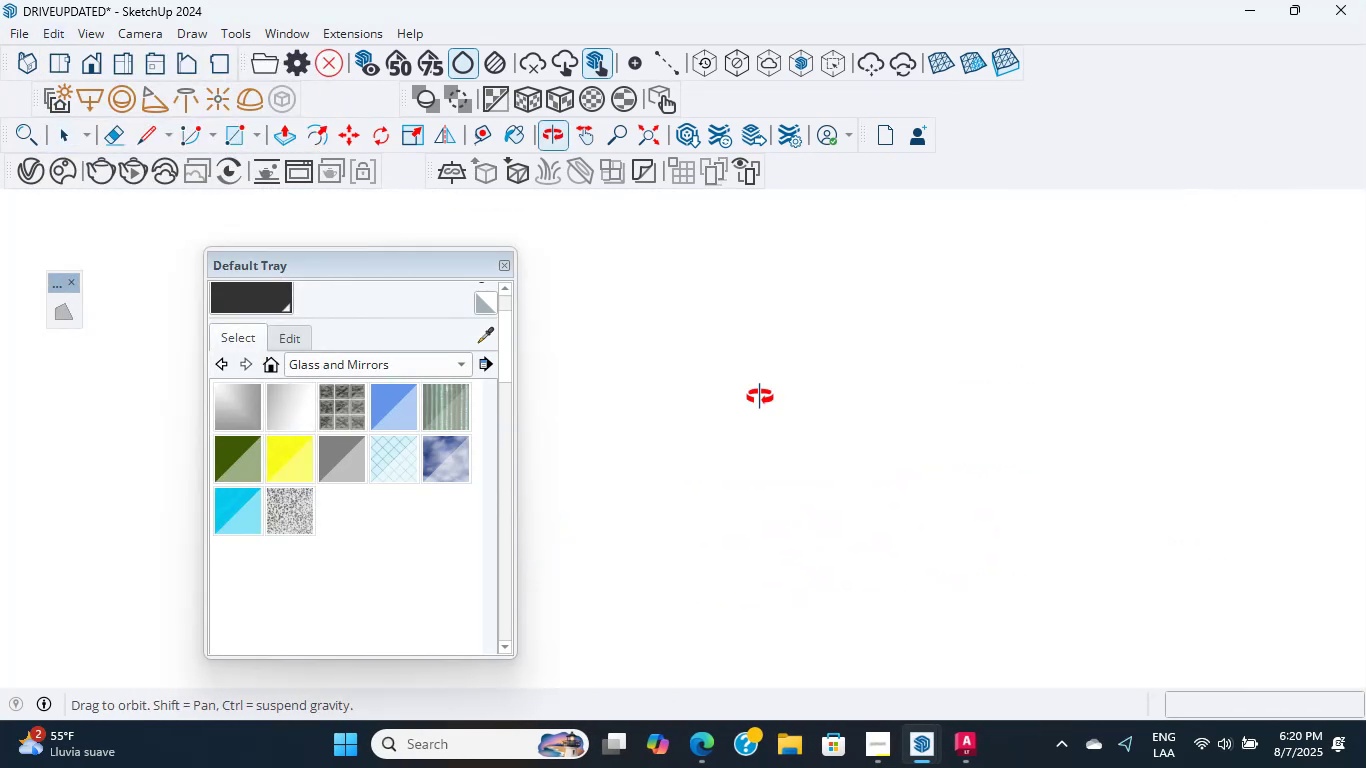 
scroll: coordinate [869, 505], scroll_direction: up, amount: 11.0
 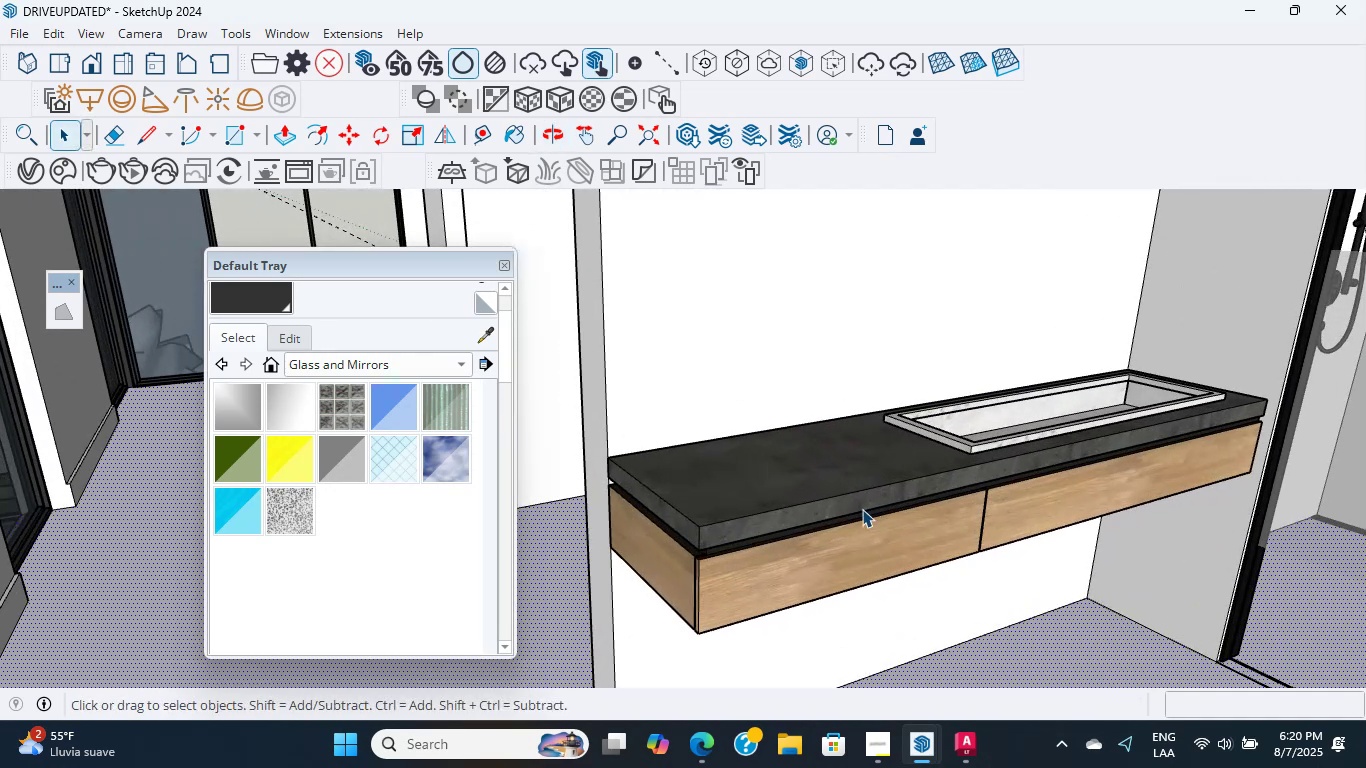 
left_click([696, 763])
 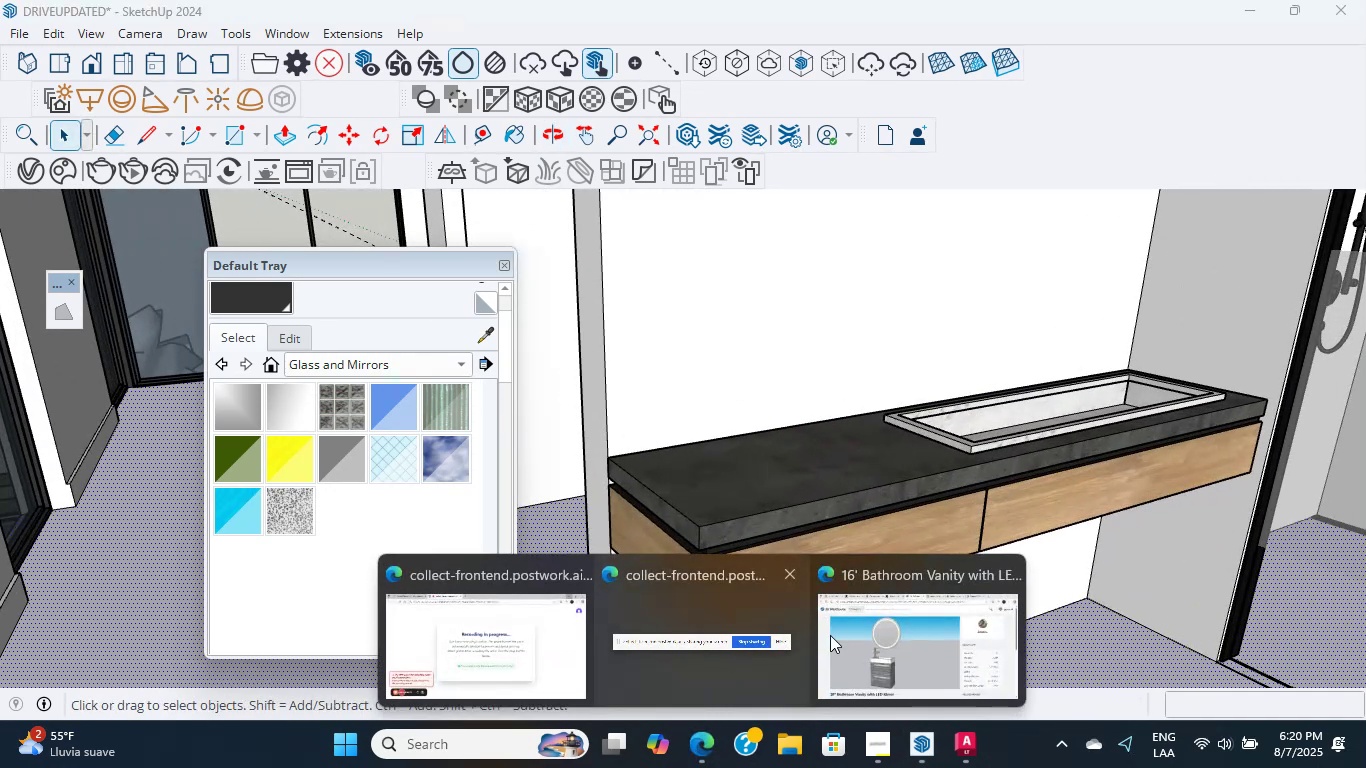 
left_click([876, 629])
 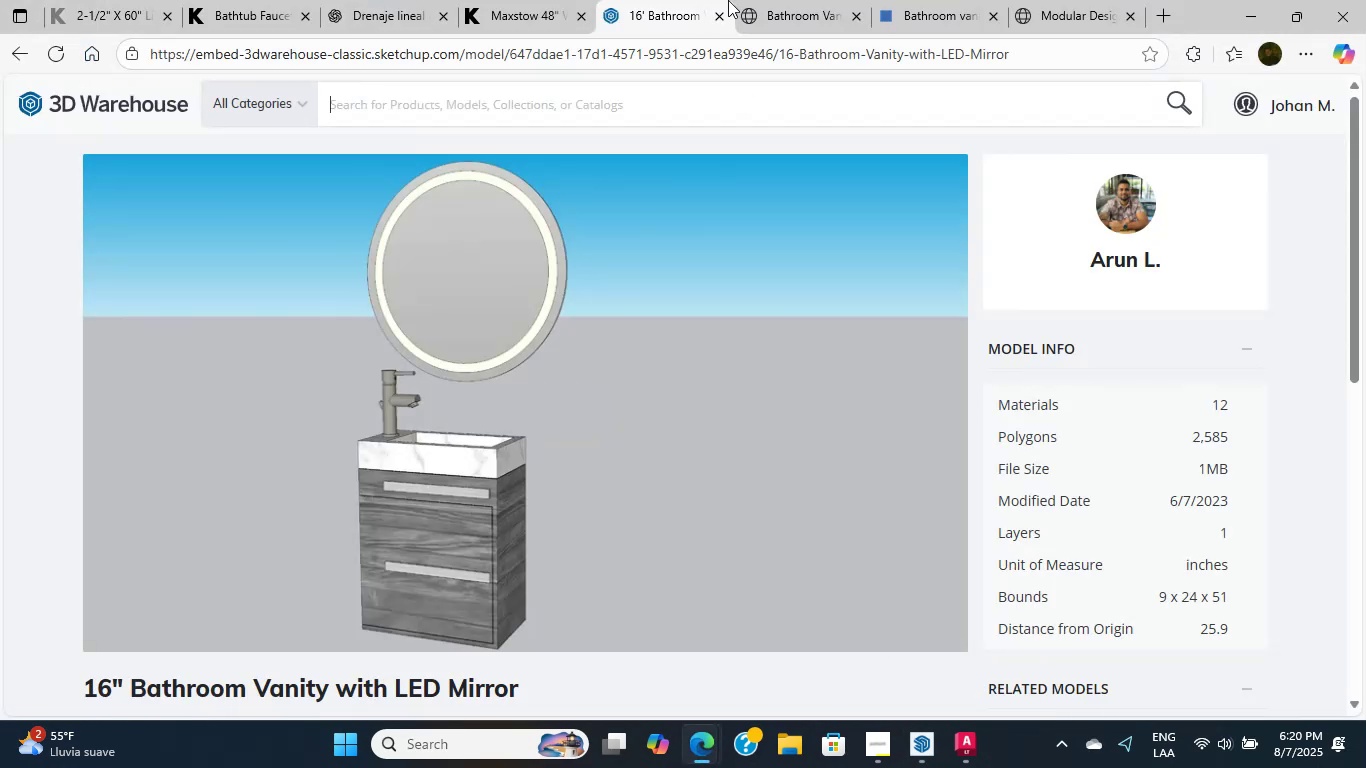 
left_click([773, 0])
 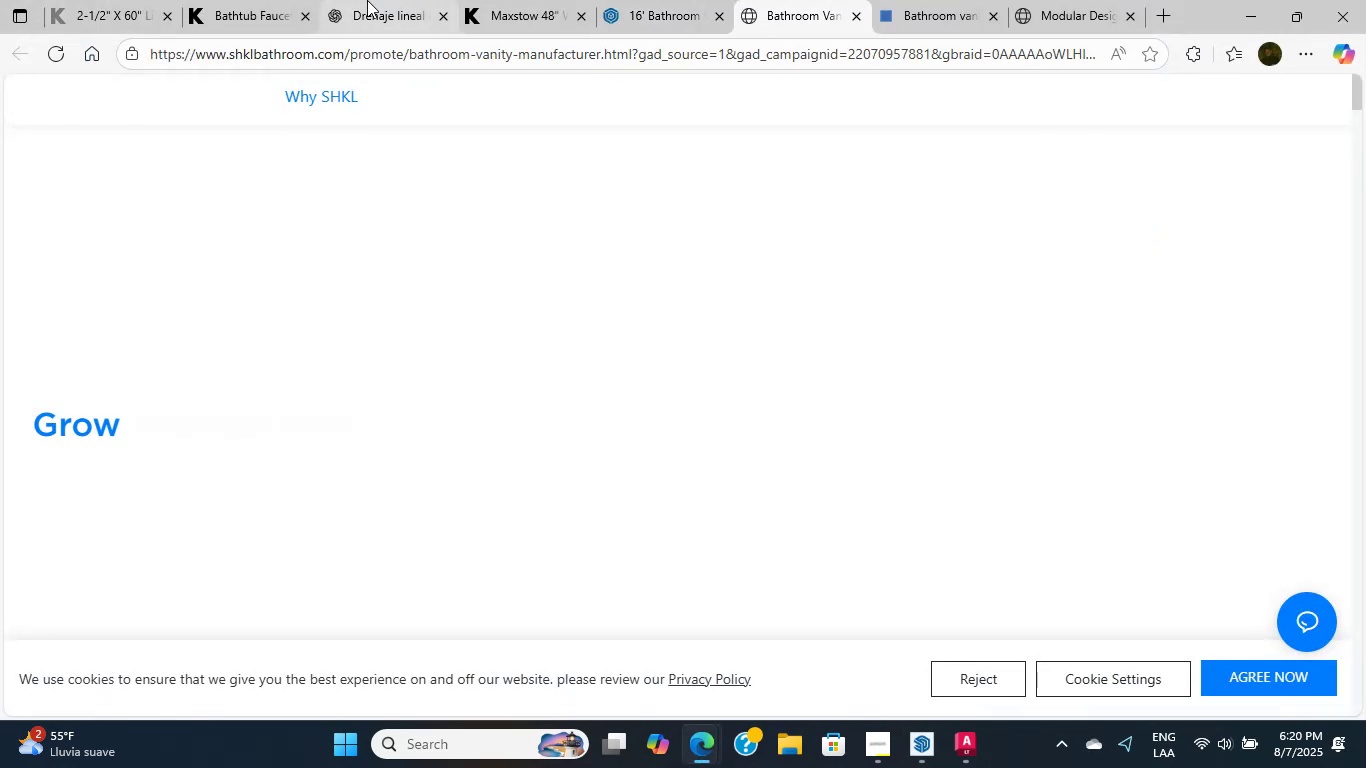 
left_click([416, 0])
 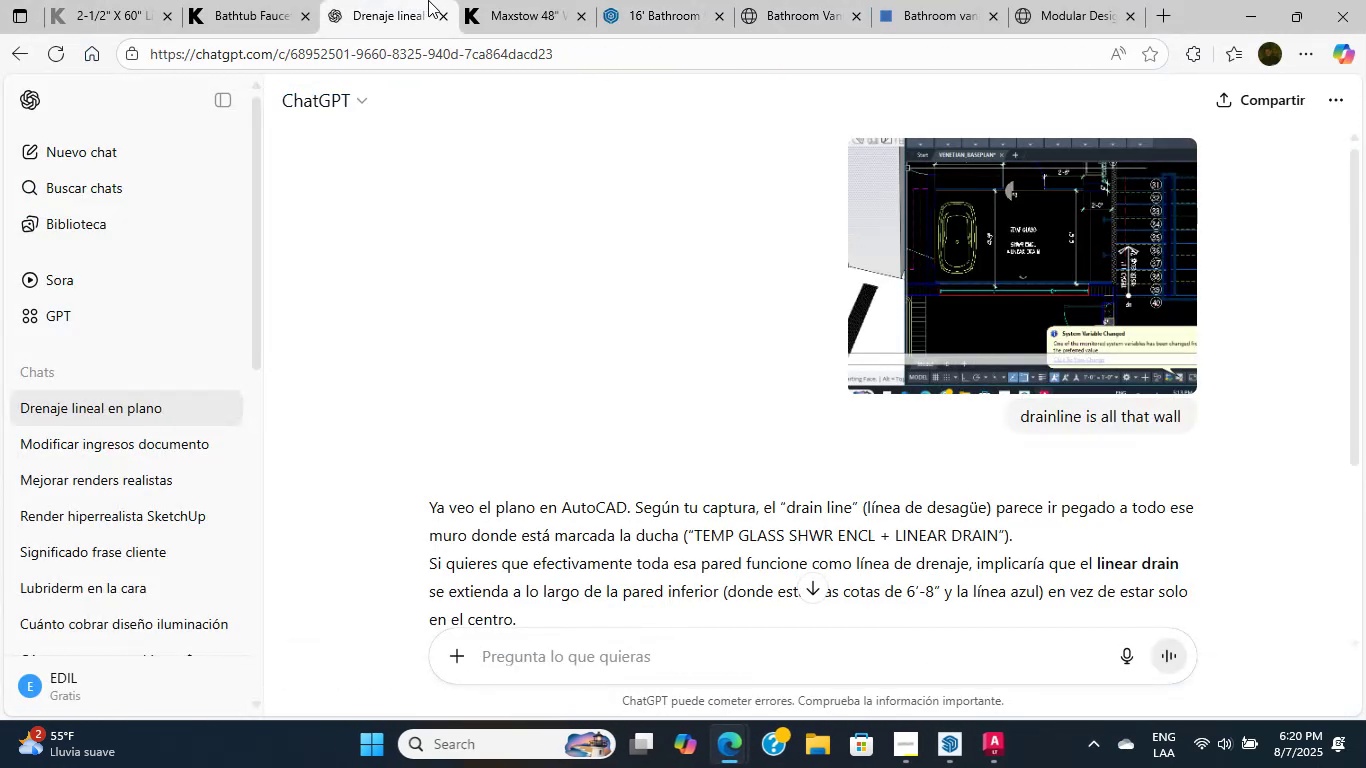 
left_click([490, 0])
 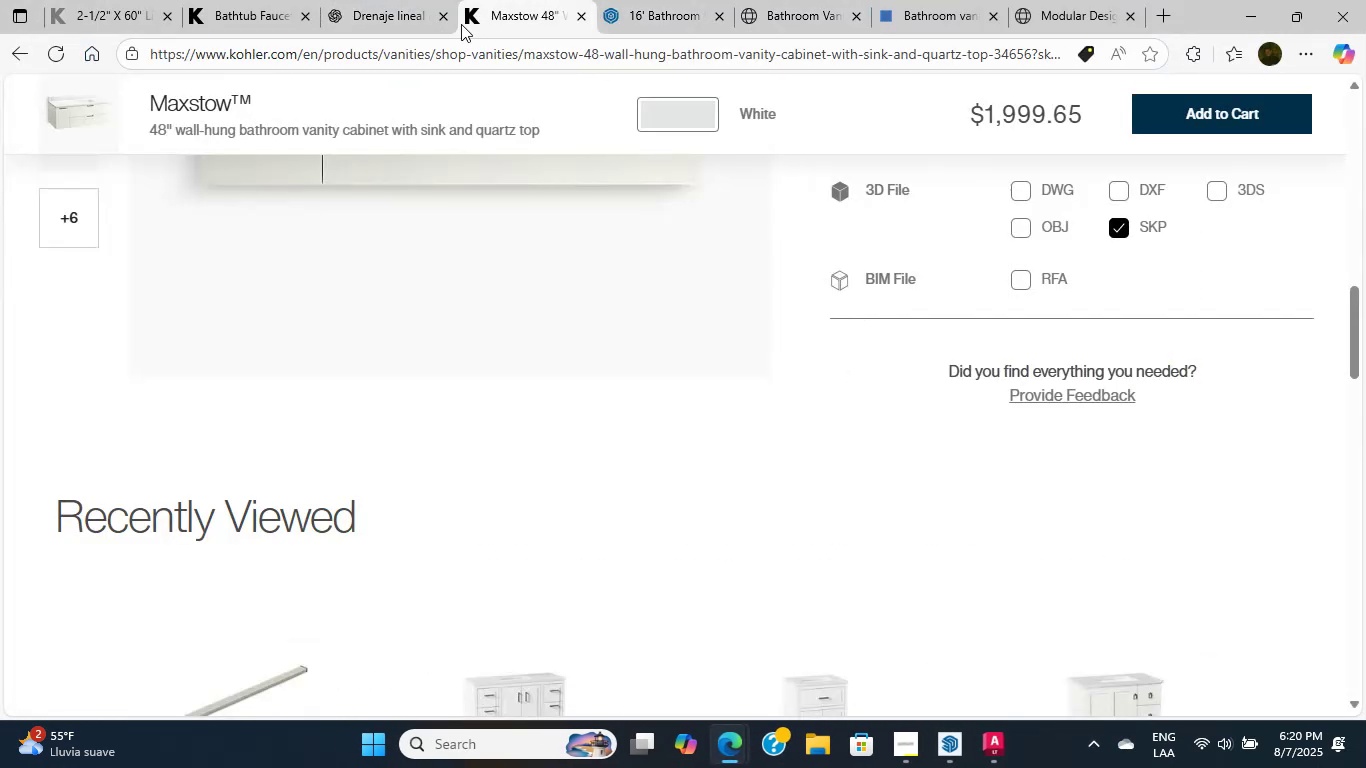 
scroll: coordinate [342, 319], scroll_direction: up, amount: 12.0
 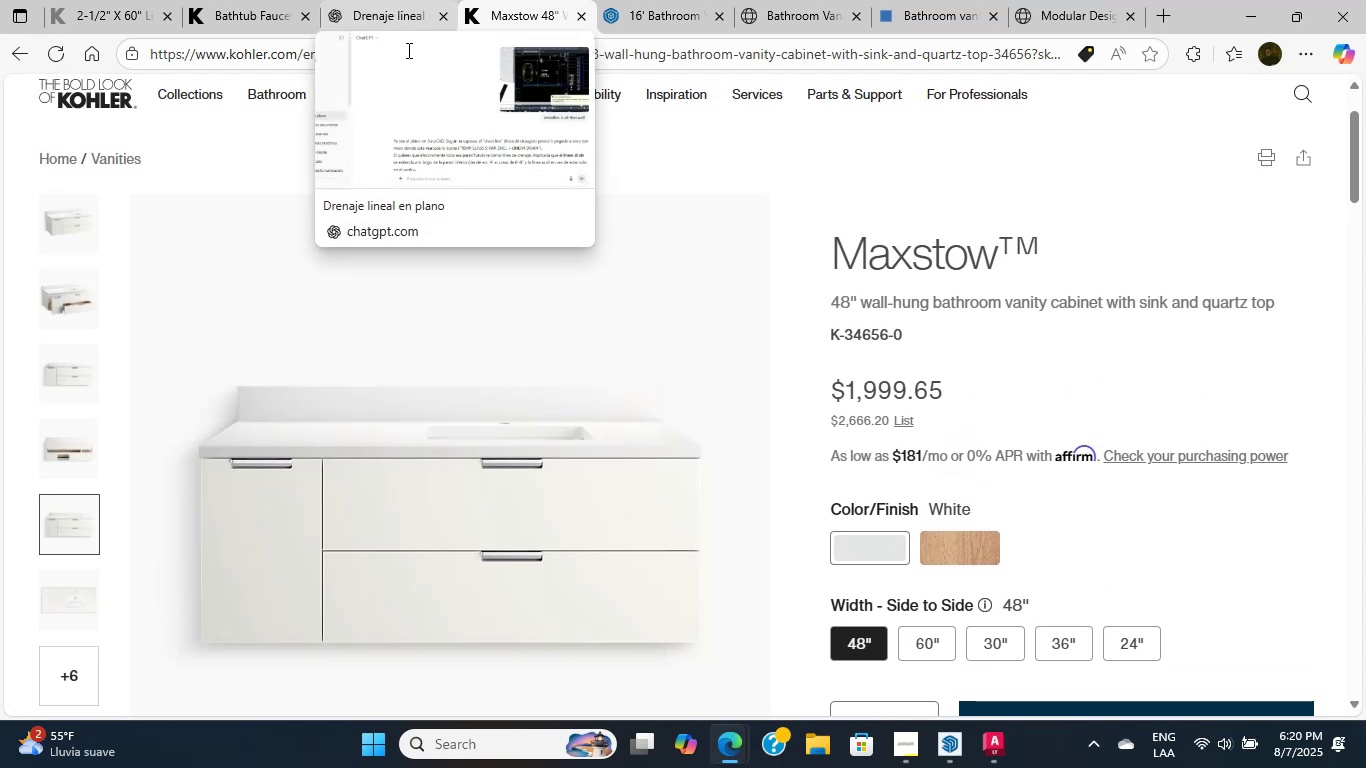 
left_click([1238, 0])
 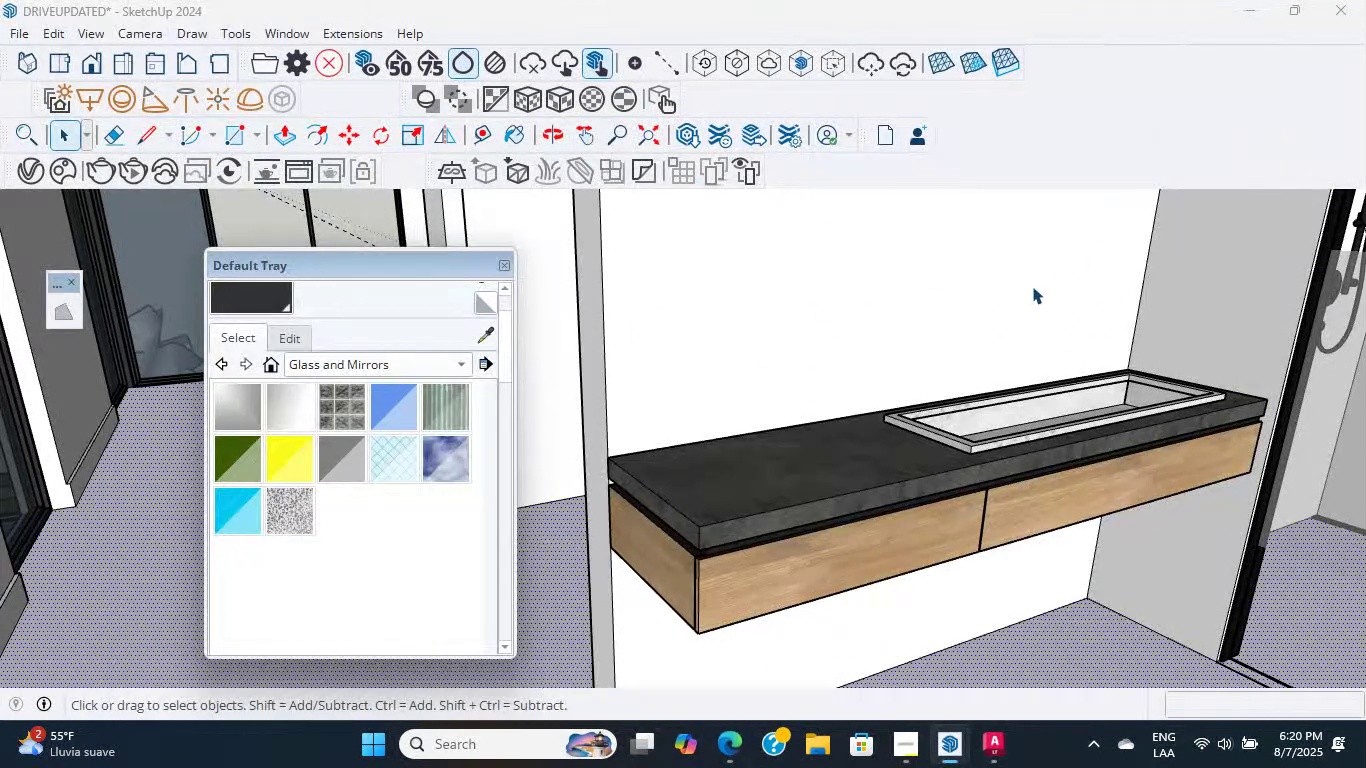 
scroll: coordinate [918, 397], scroll_direction: down, amount: 1.0
 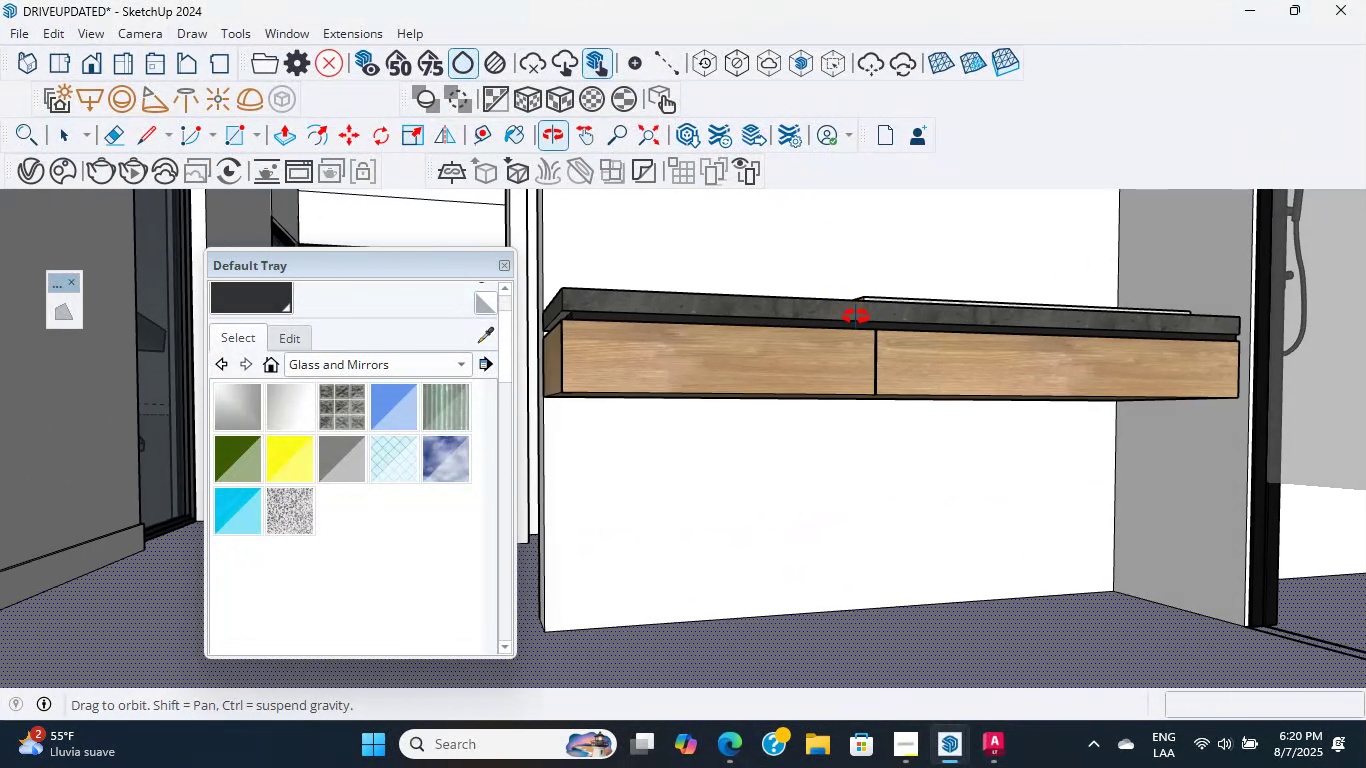 
key(L)
 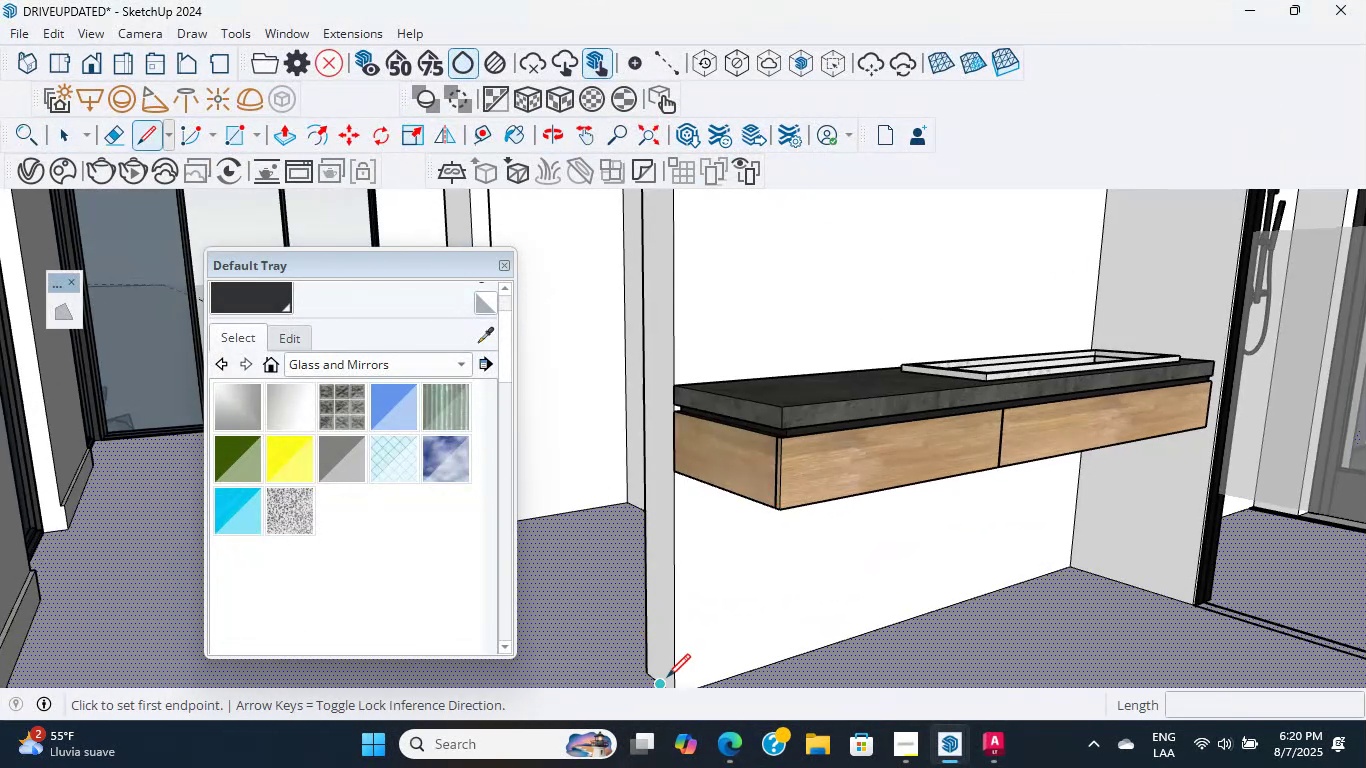 
hold_key(key=ShiftLeft, duration=0.47)
 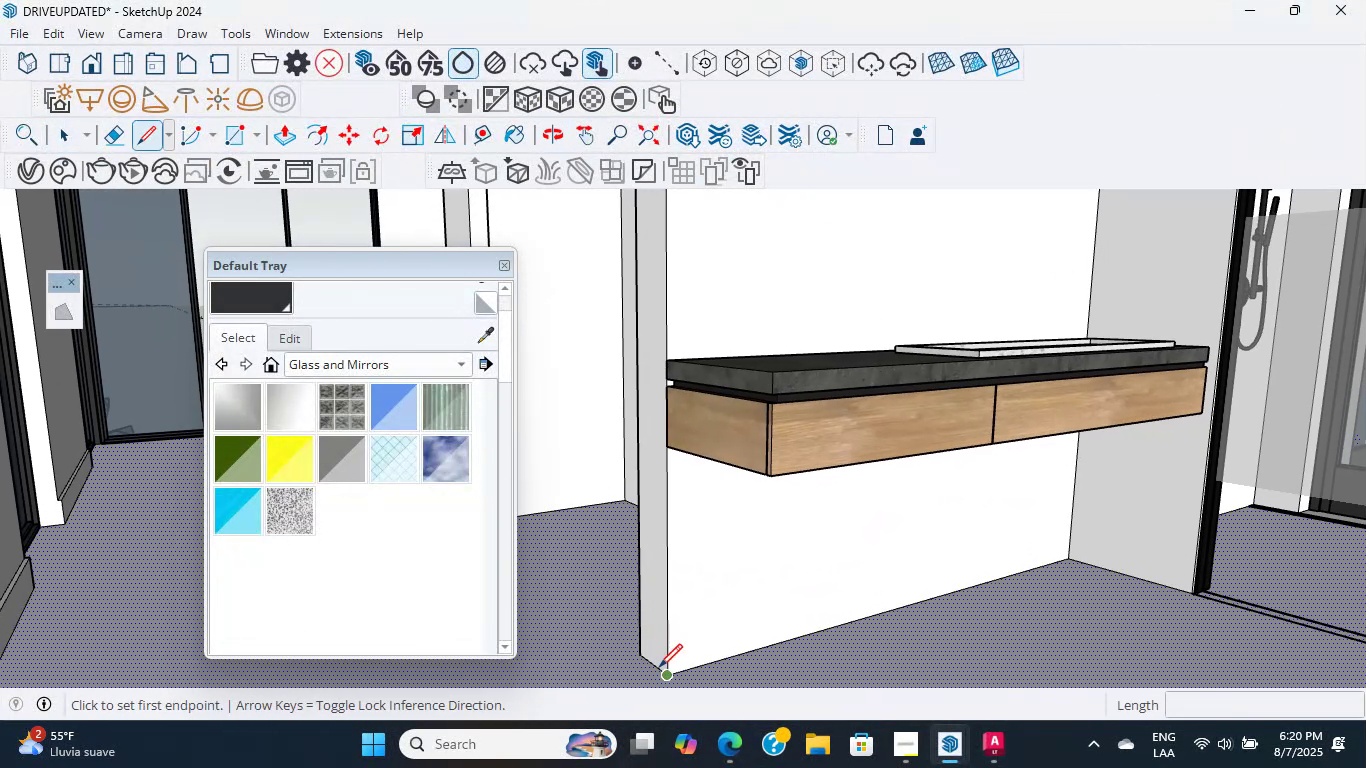 
left_click([665, 671])
 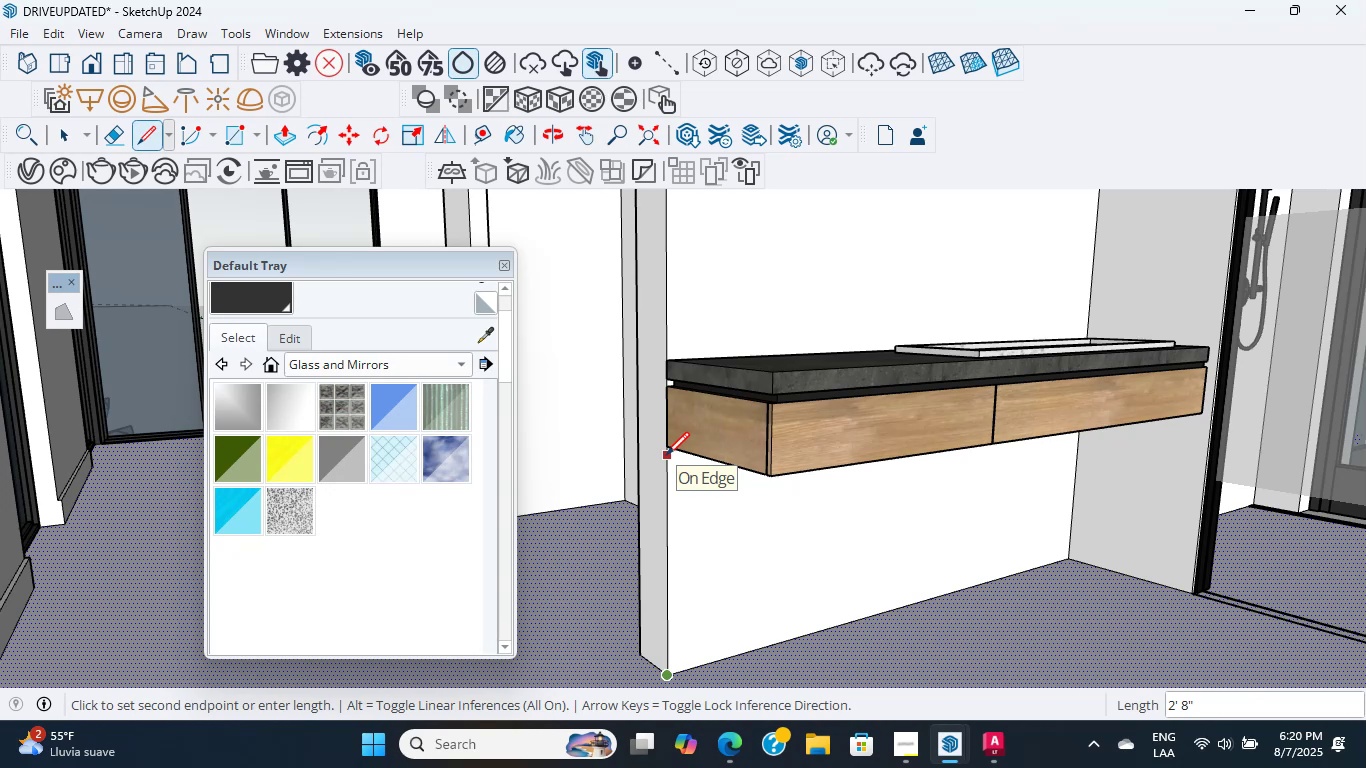 
key(Numpad3)
 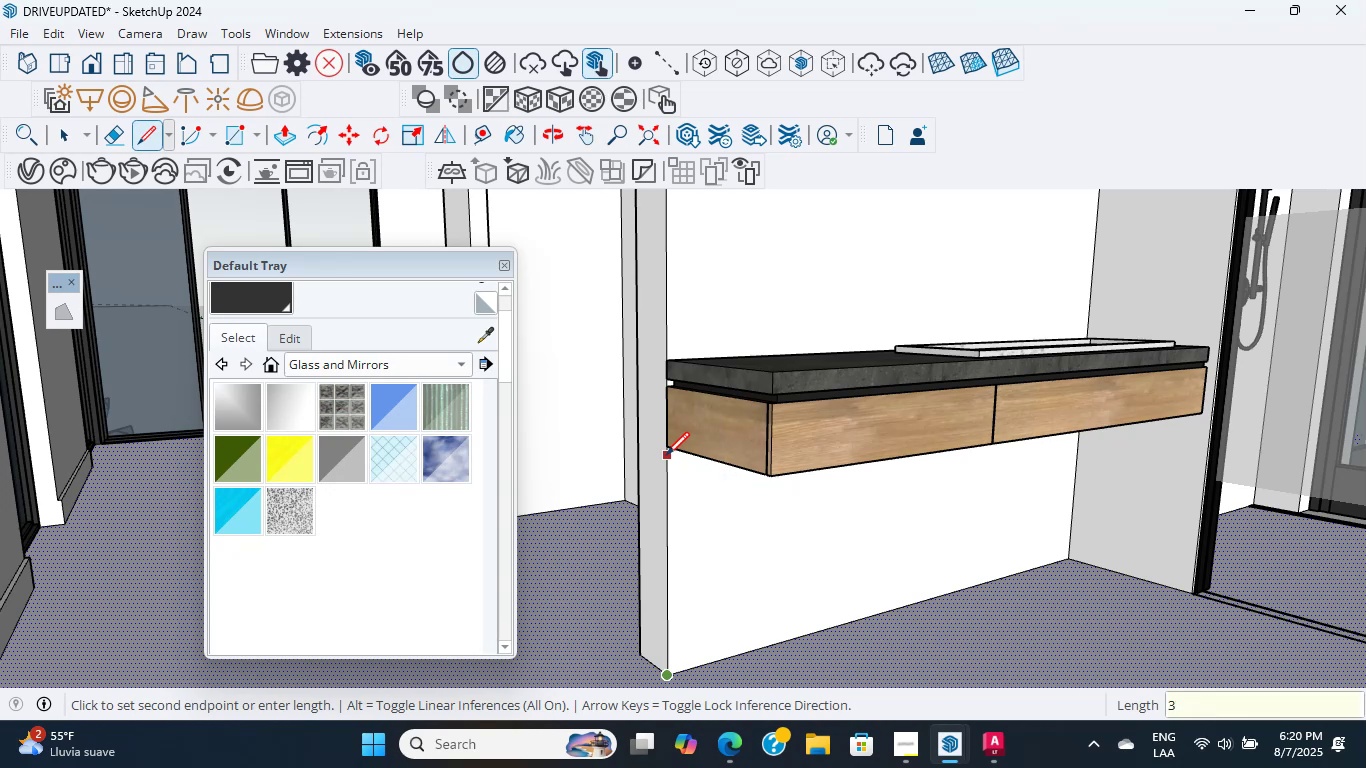 
key(Numpad4)
 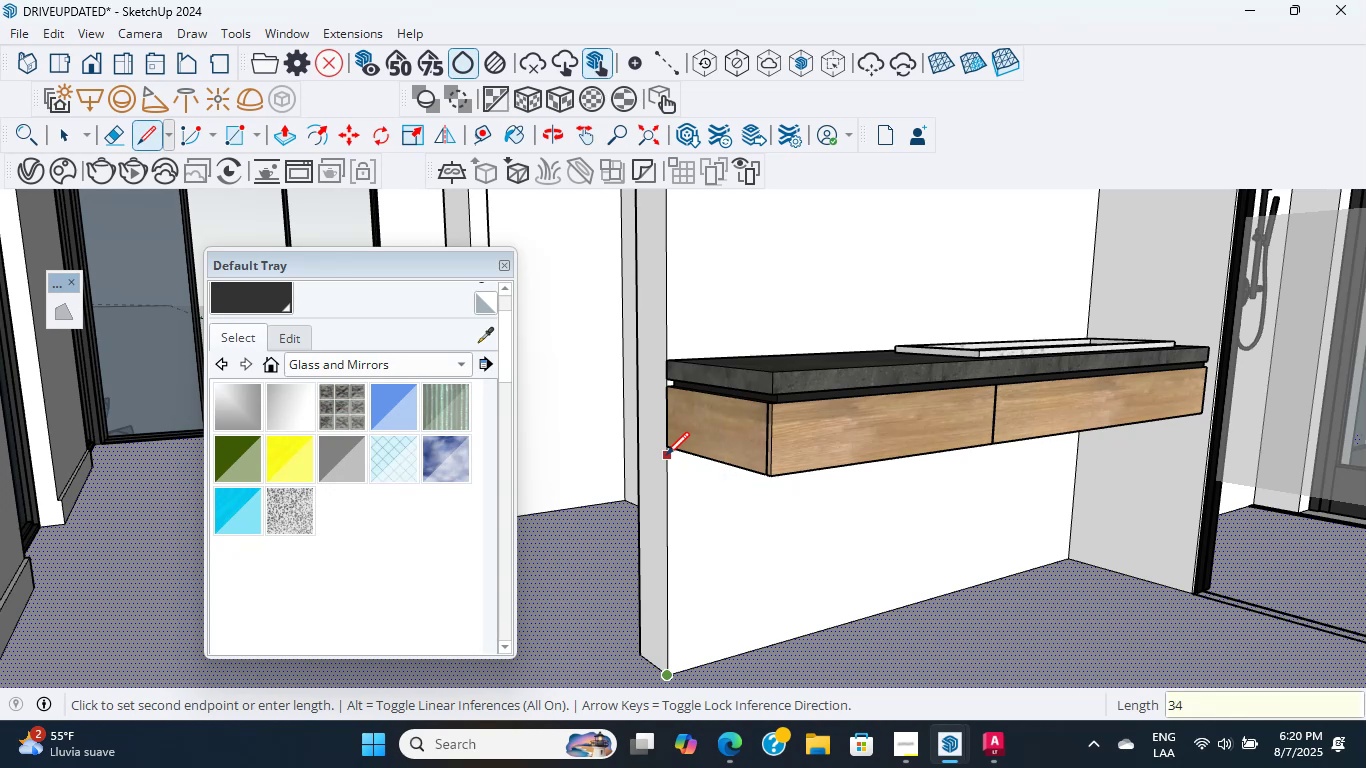 
key(NumpadEnter)
 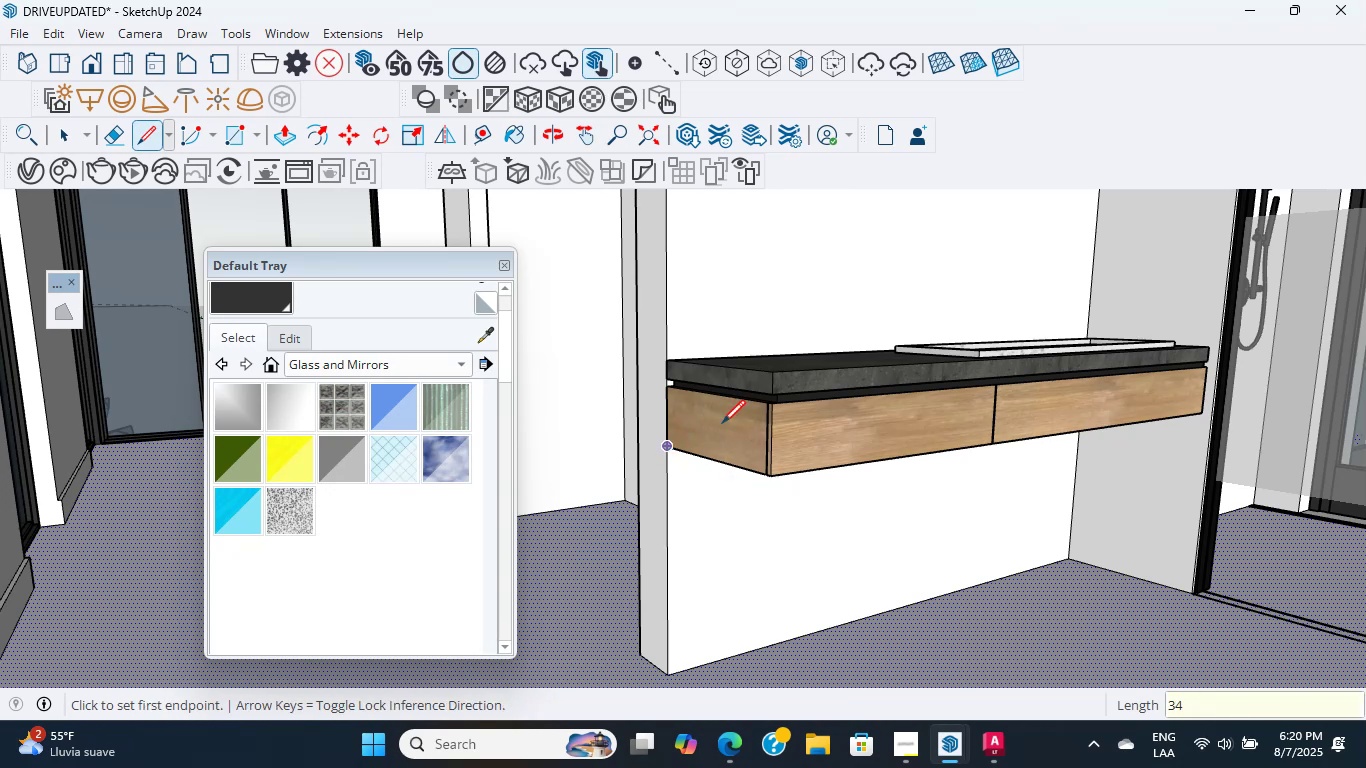 
scroll: coordinate [907, 383], scroll_direction: down, amount: 1.0
 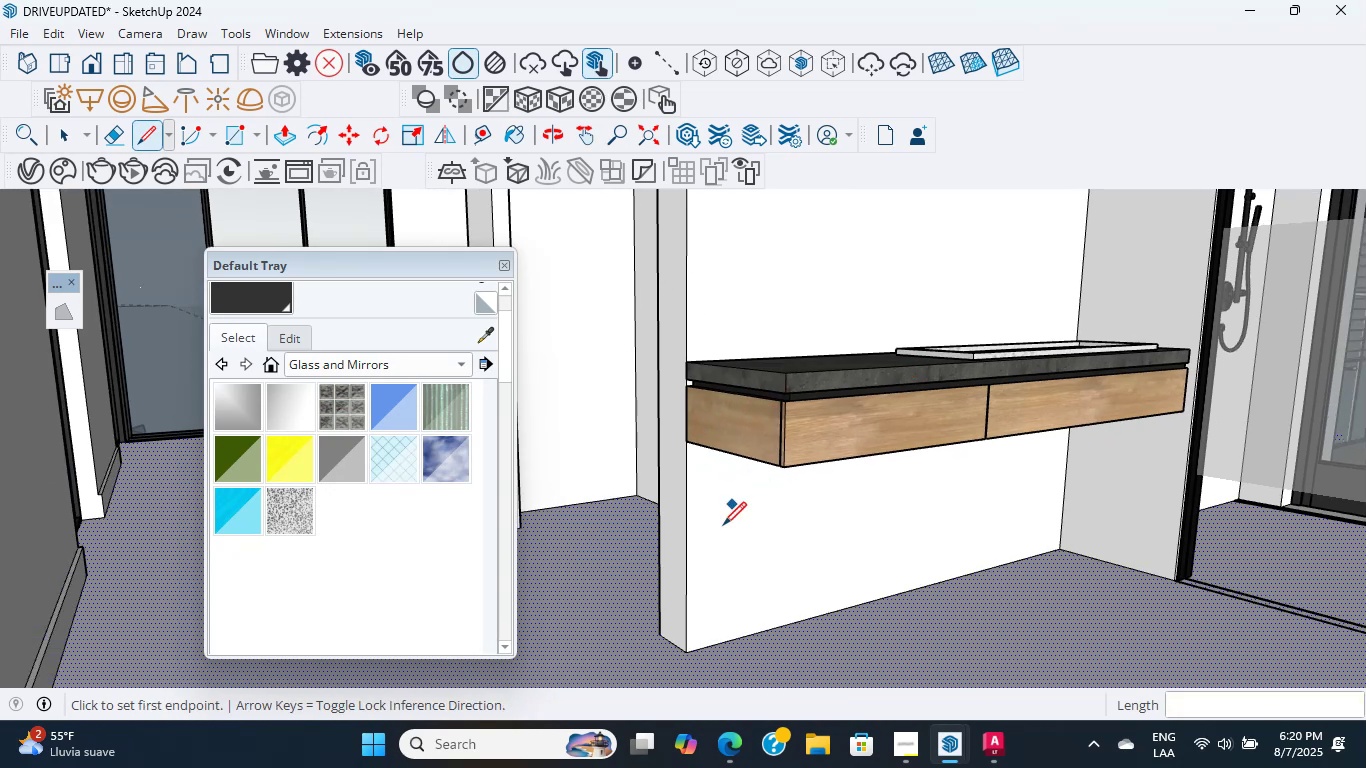 
scroll: coordinate [728, 373], scroll_direction: up, amount: 4.0
 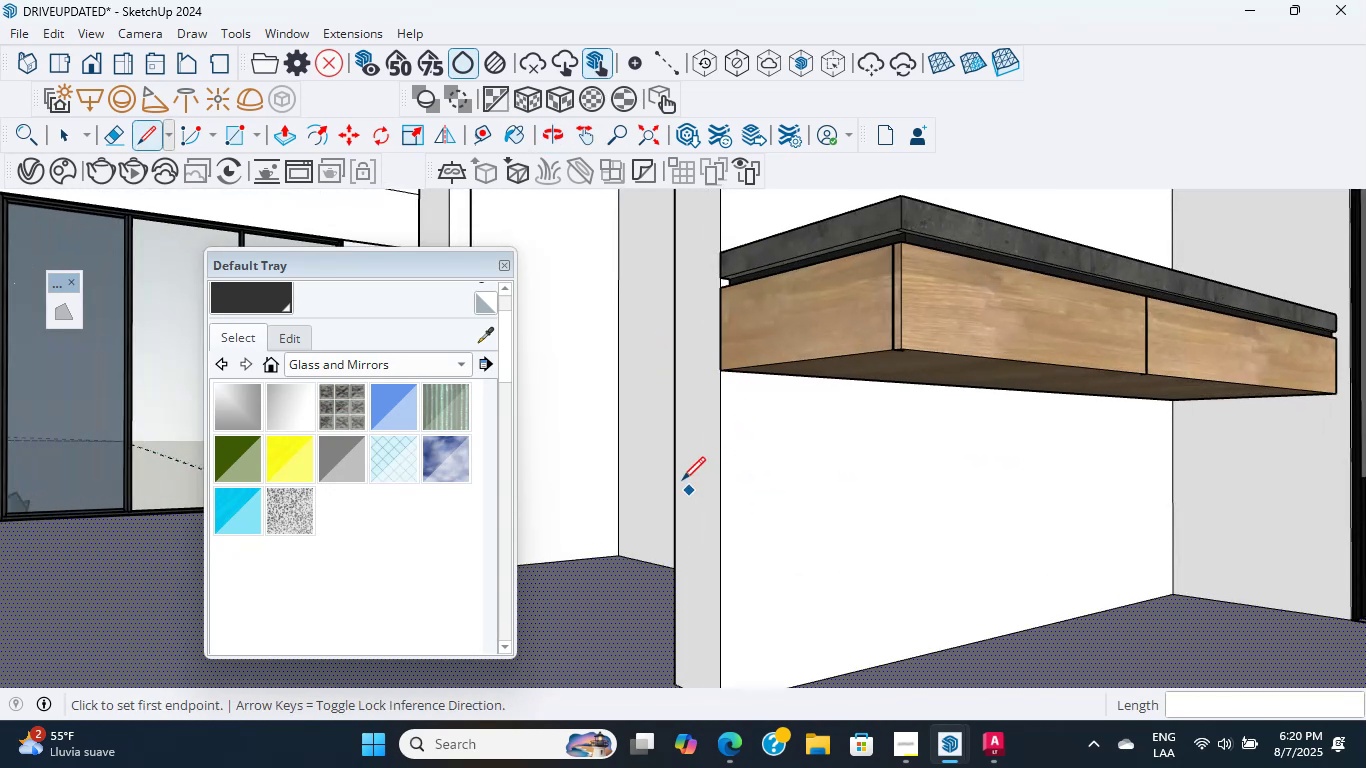 
scroll: coordinate [694, 446], scroll_direction: down, amount: 2.0
 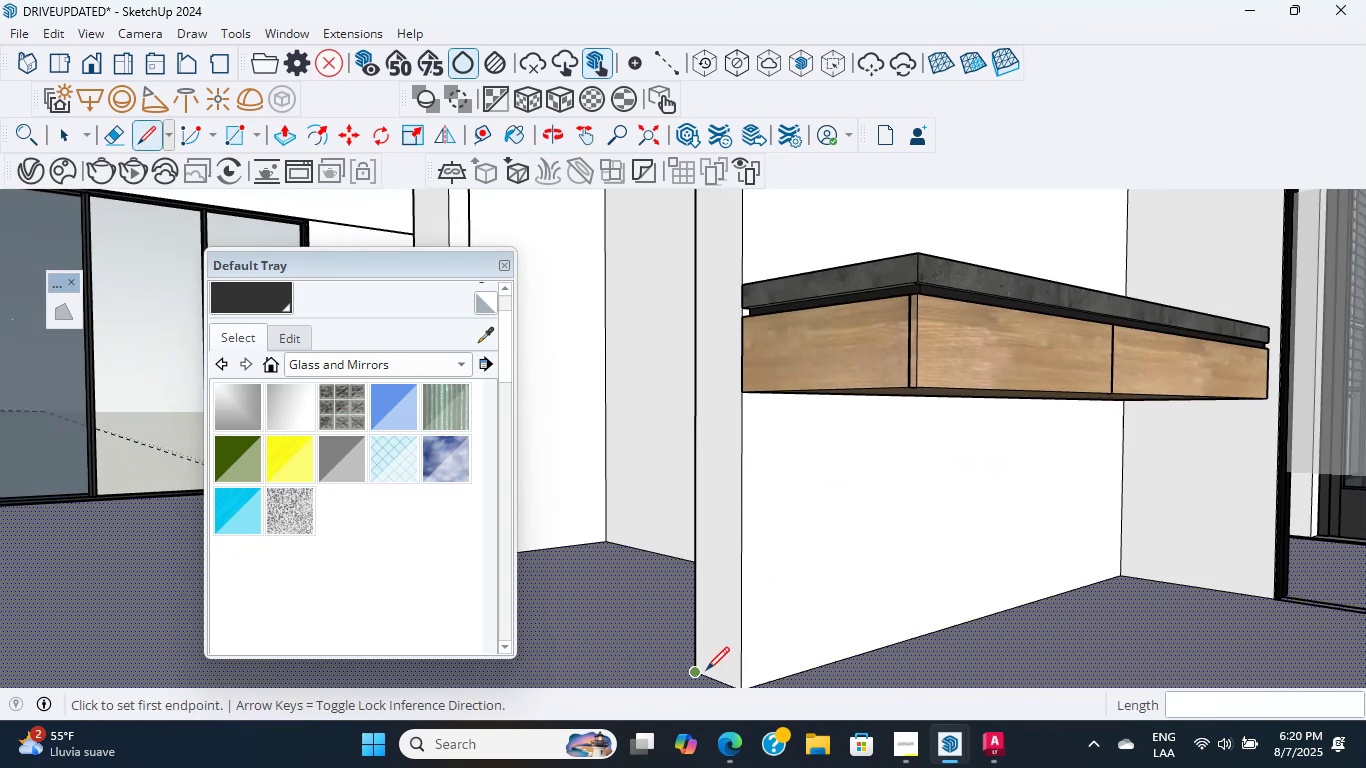 
left_click([714, 679])
 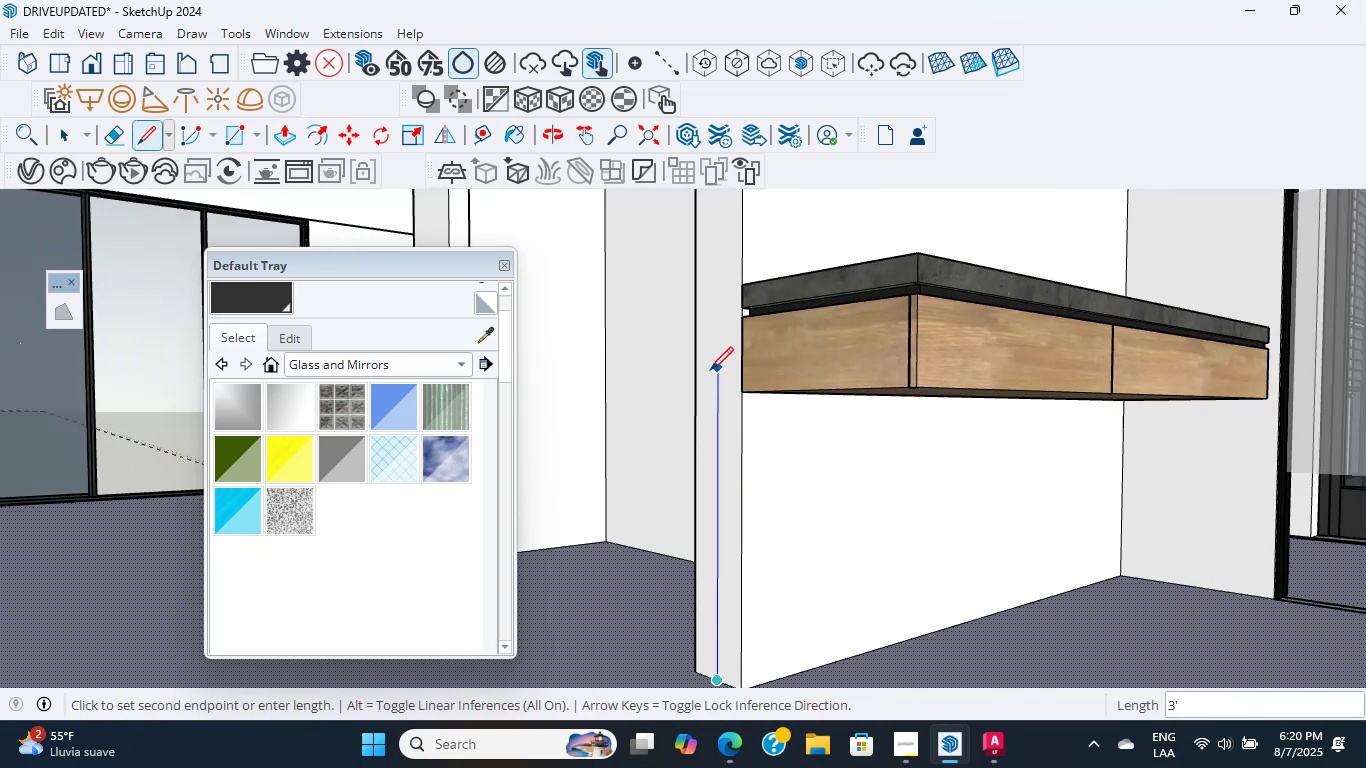 
key(Numpad3)
 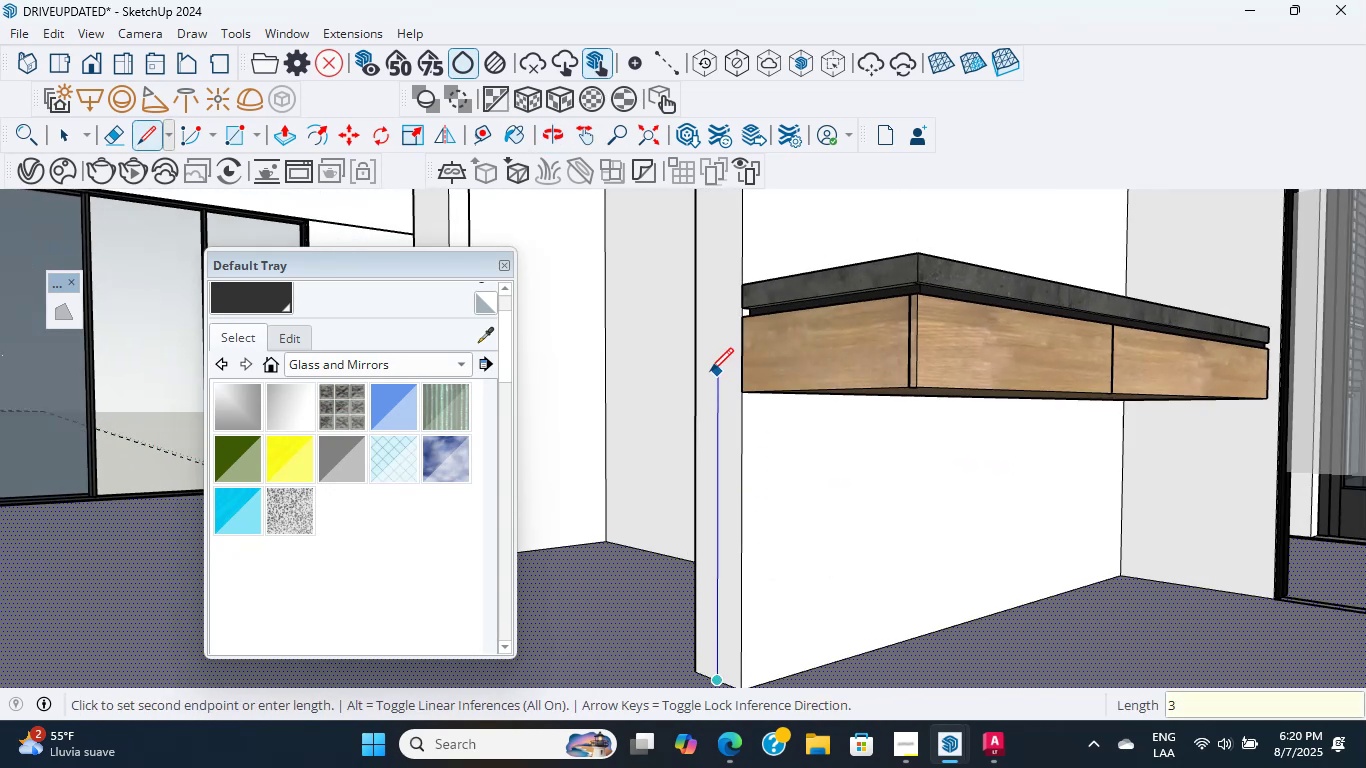 
key(Numpad4)
 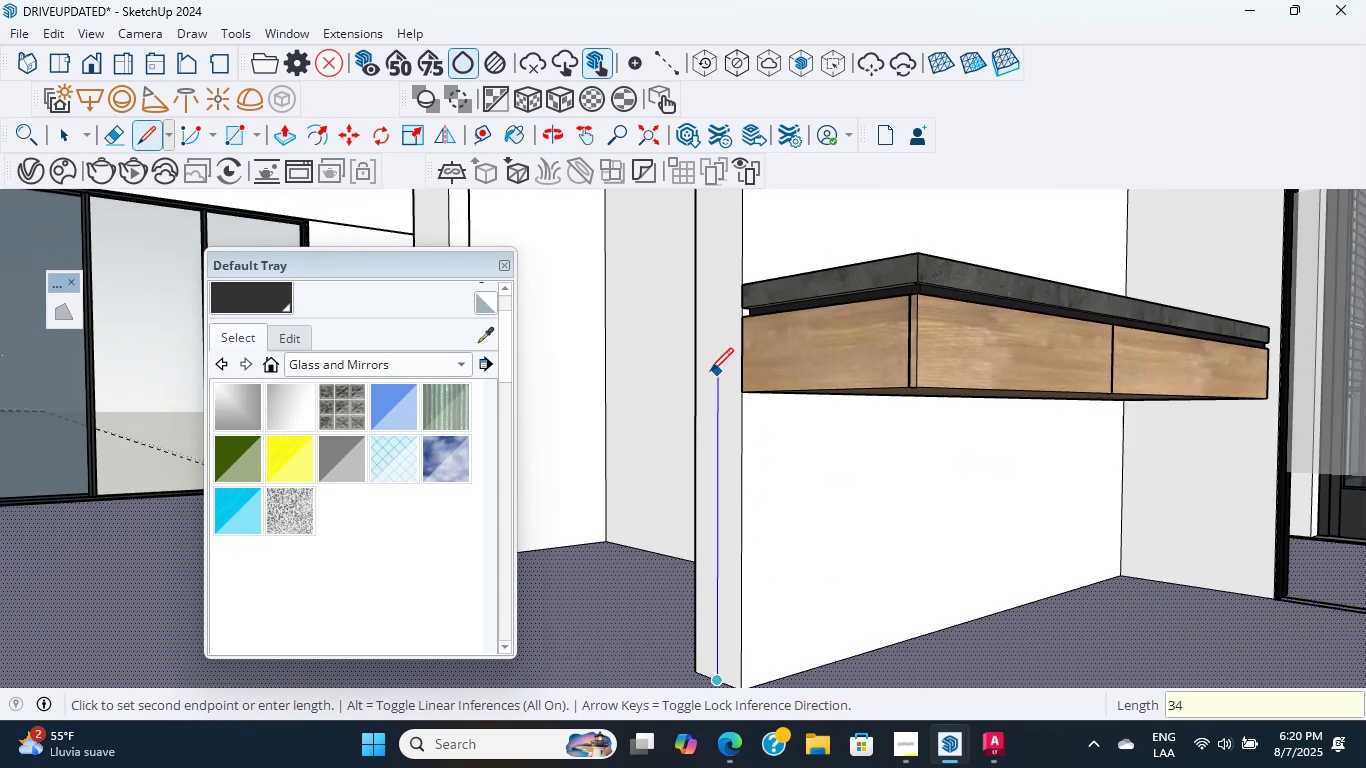 
key(NumpadEnter)
 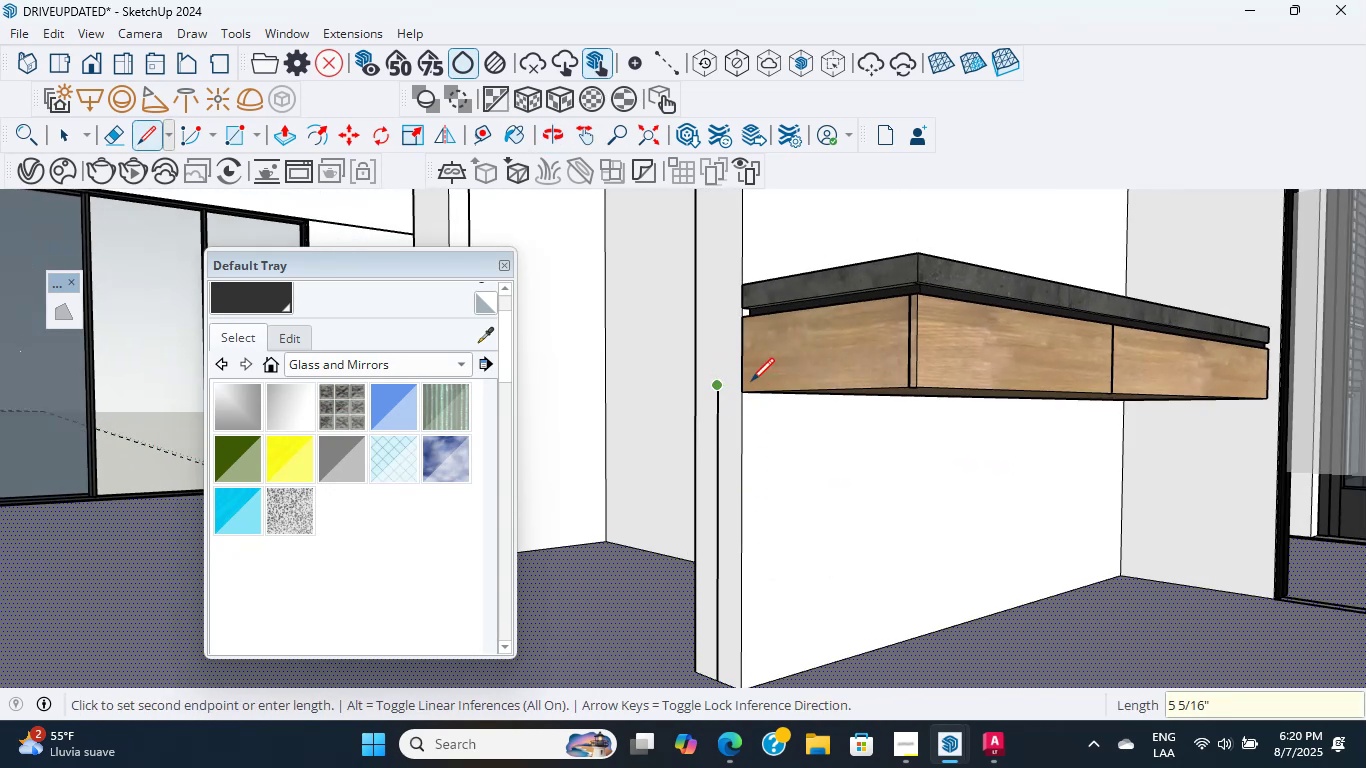 
left_click([737, 381])
 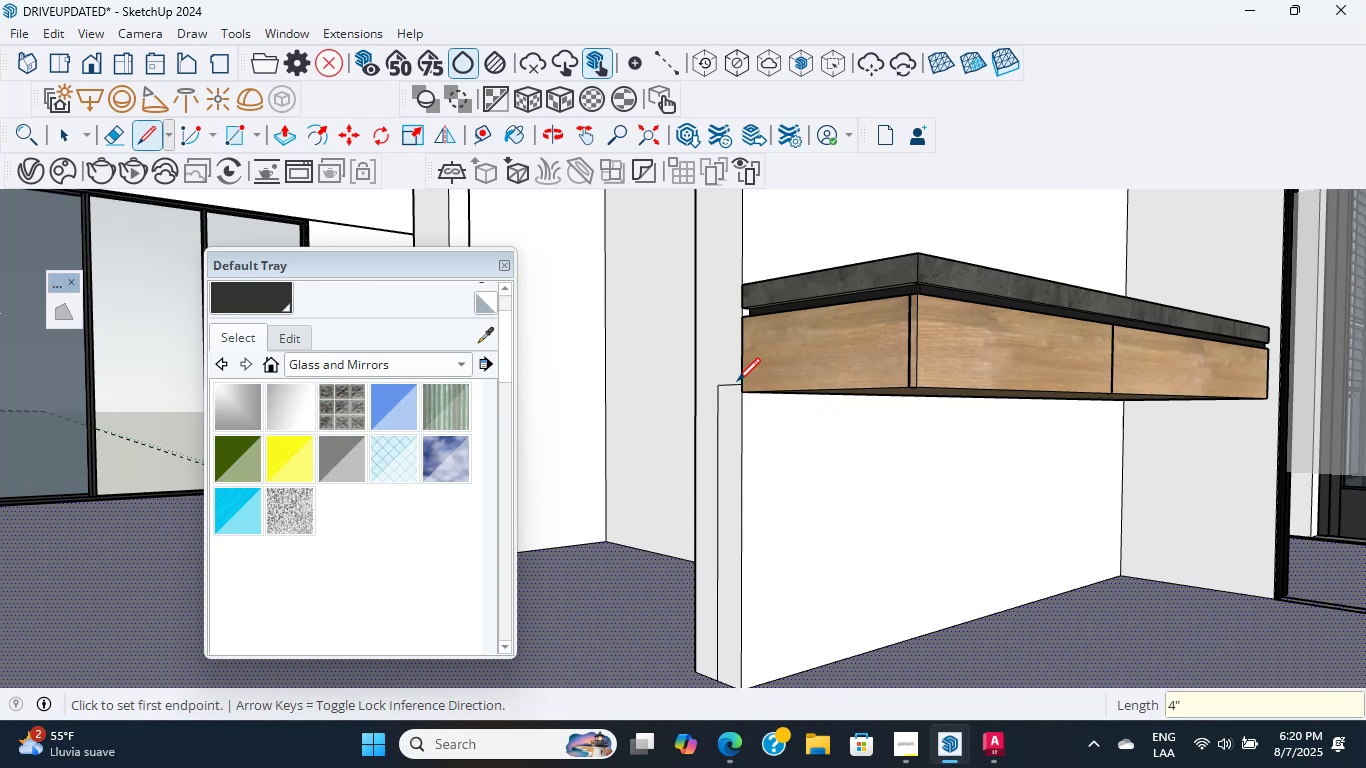 
key(Escape)
 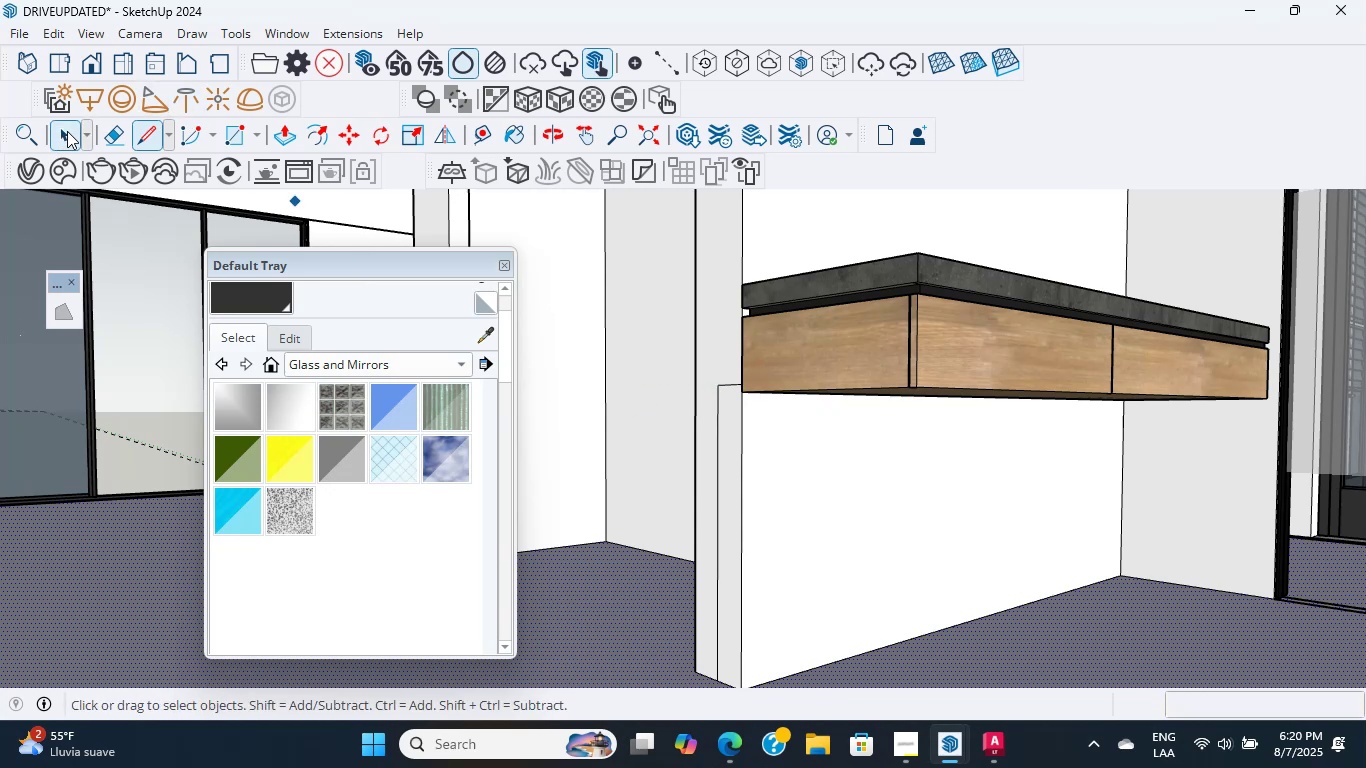 
left_click([798, 309])
 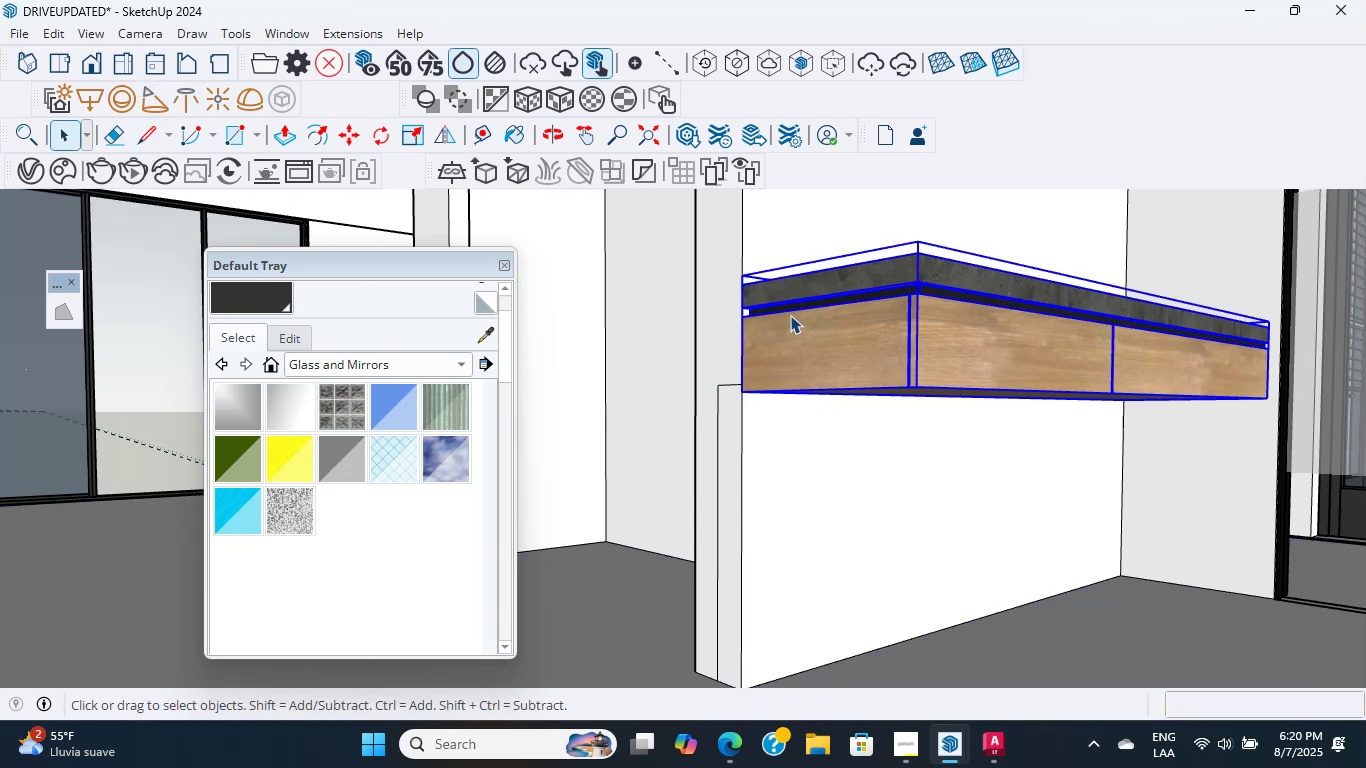 
scroll: coordinate [817, 315], scroll_direction: up, amount: 8.0
 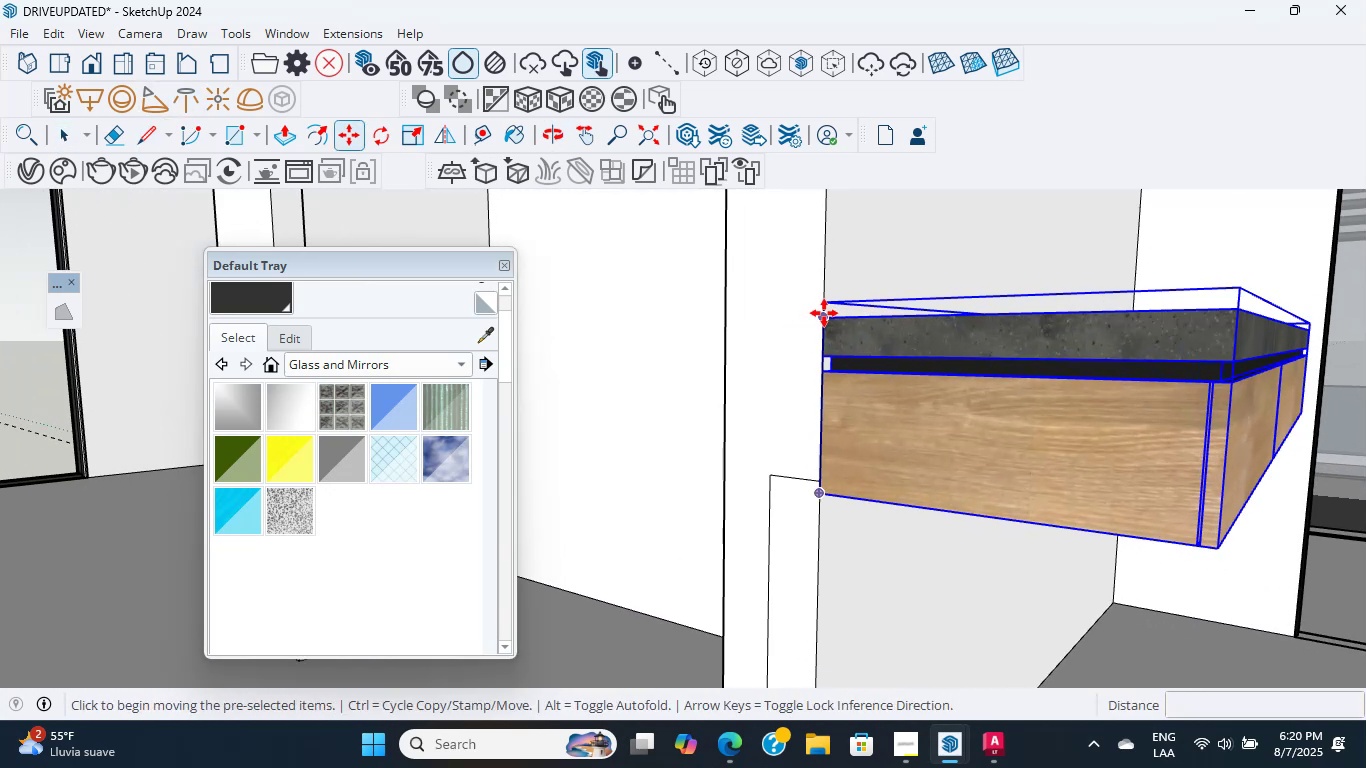 
key(M)
 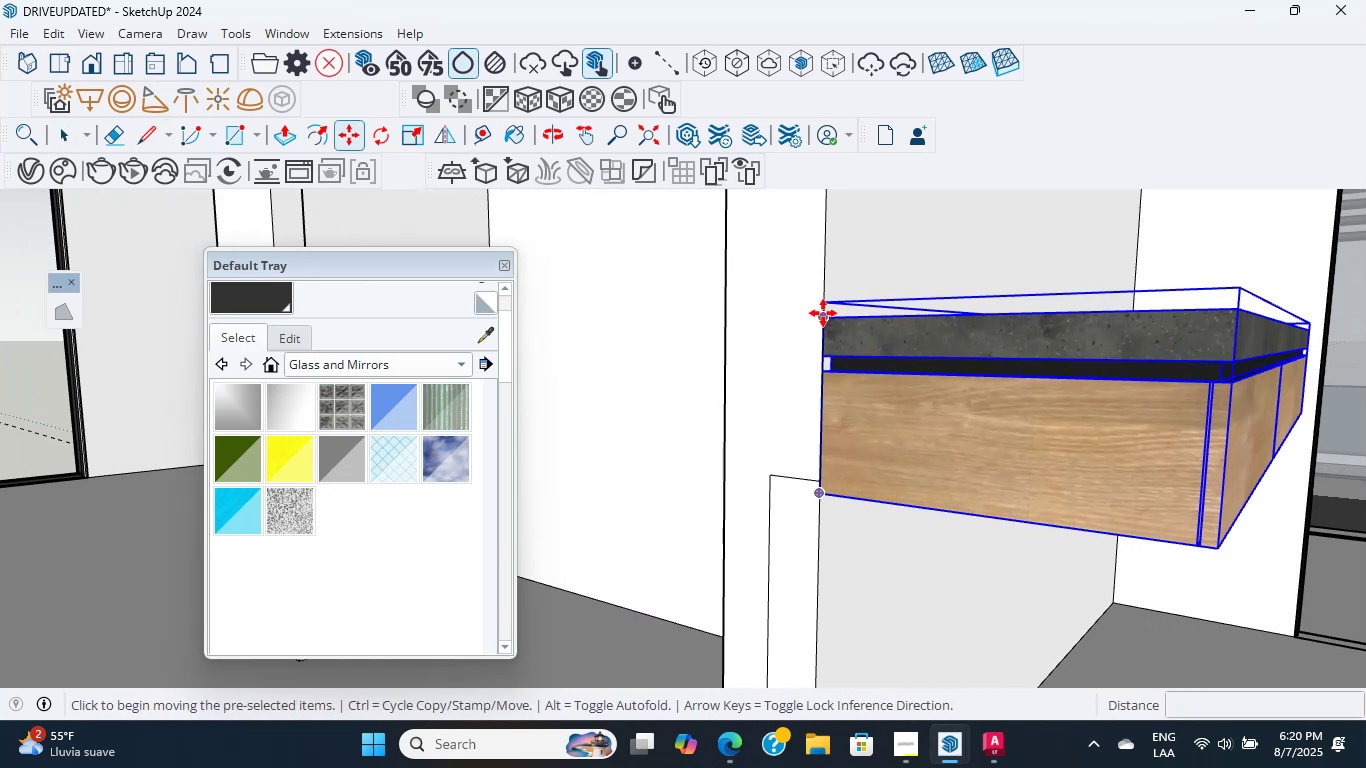 
left_click([824, 317])
 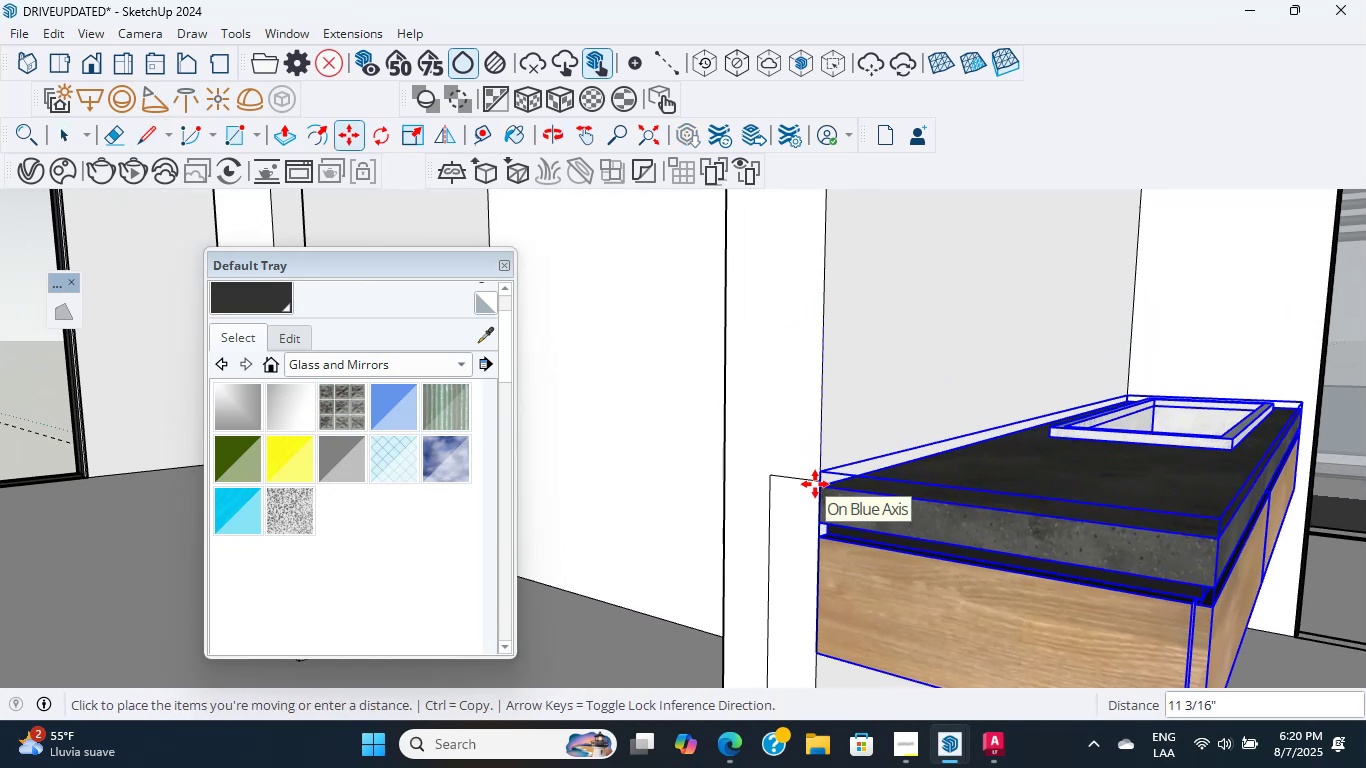 
left_click([817, 476])
 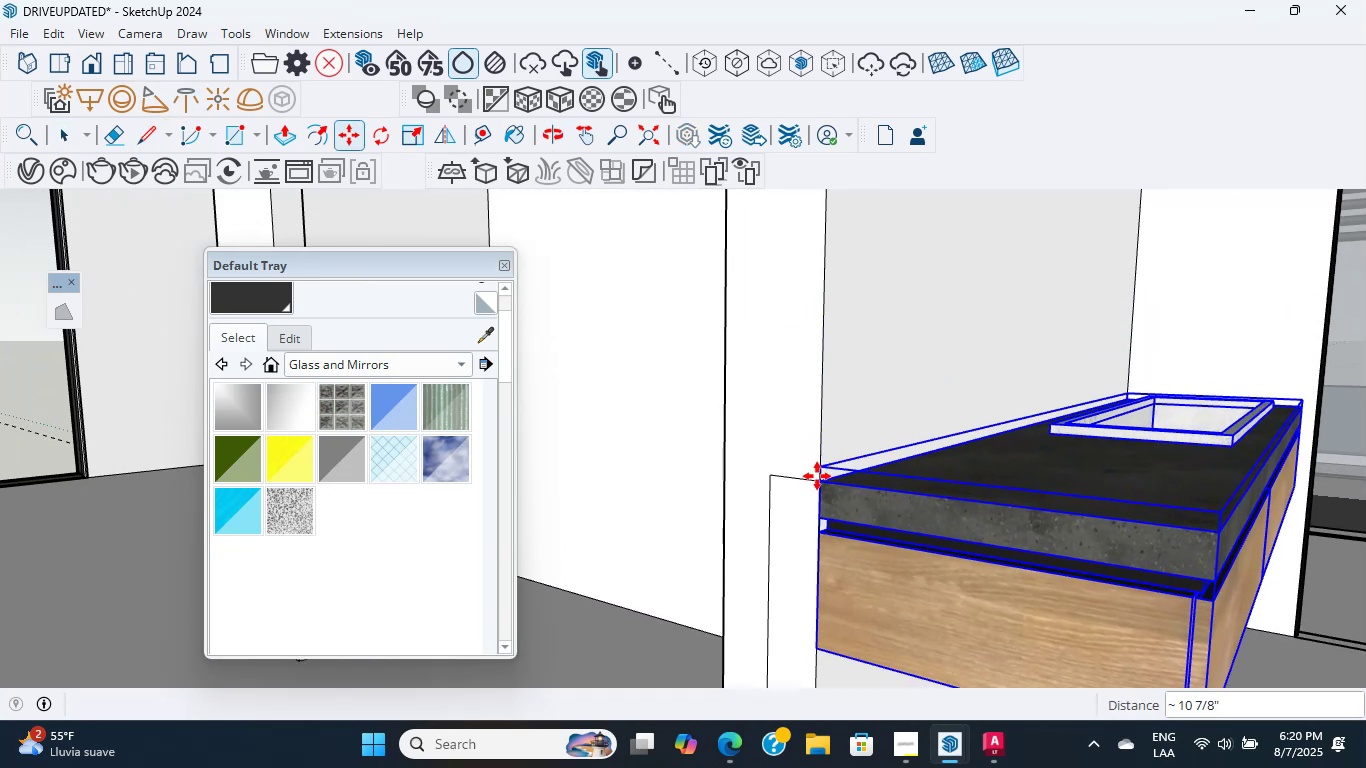 
scroll: coordinate [795, 448], scroll_direction: down, amount: 14.0
 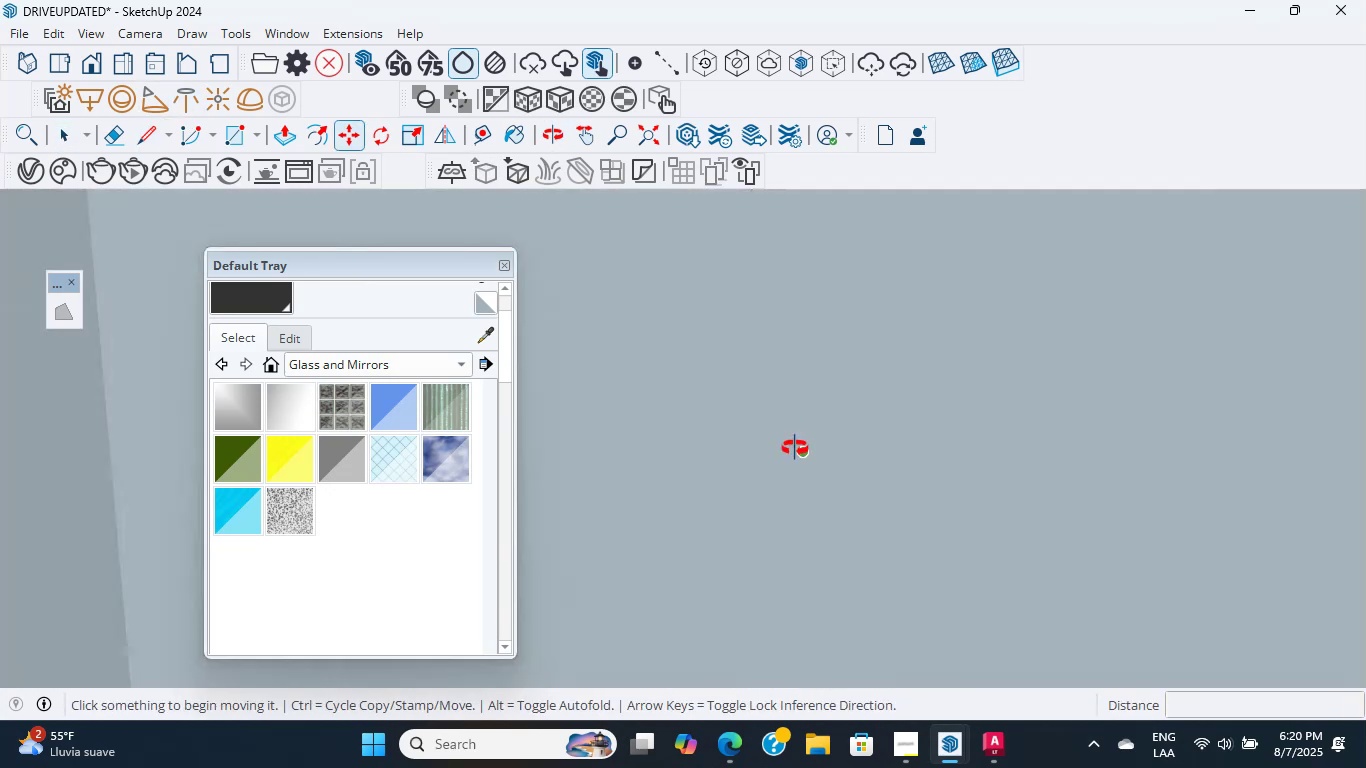 
key(Escape)
 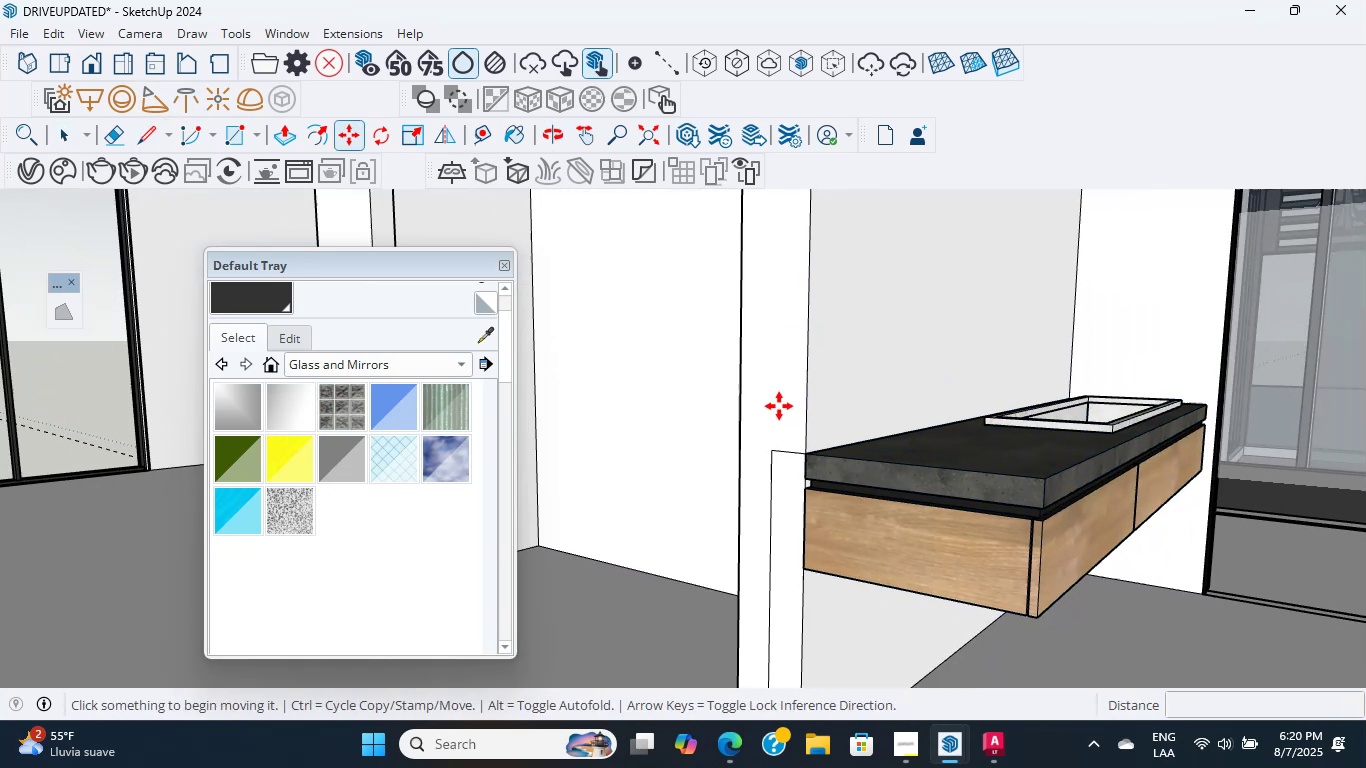 
key(CapsLock)
 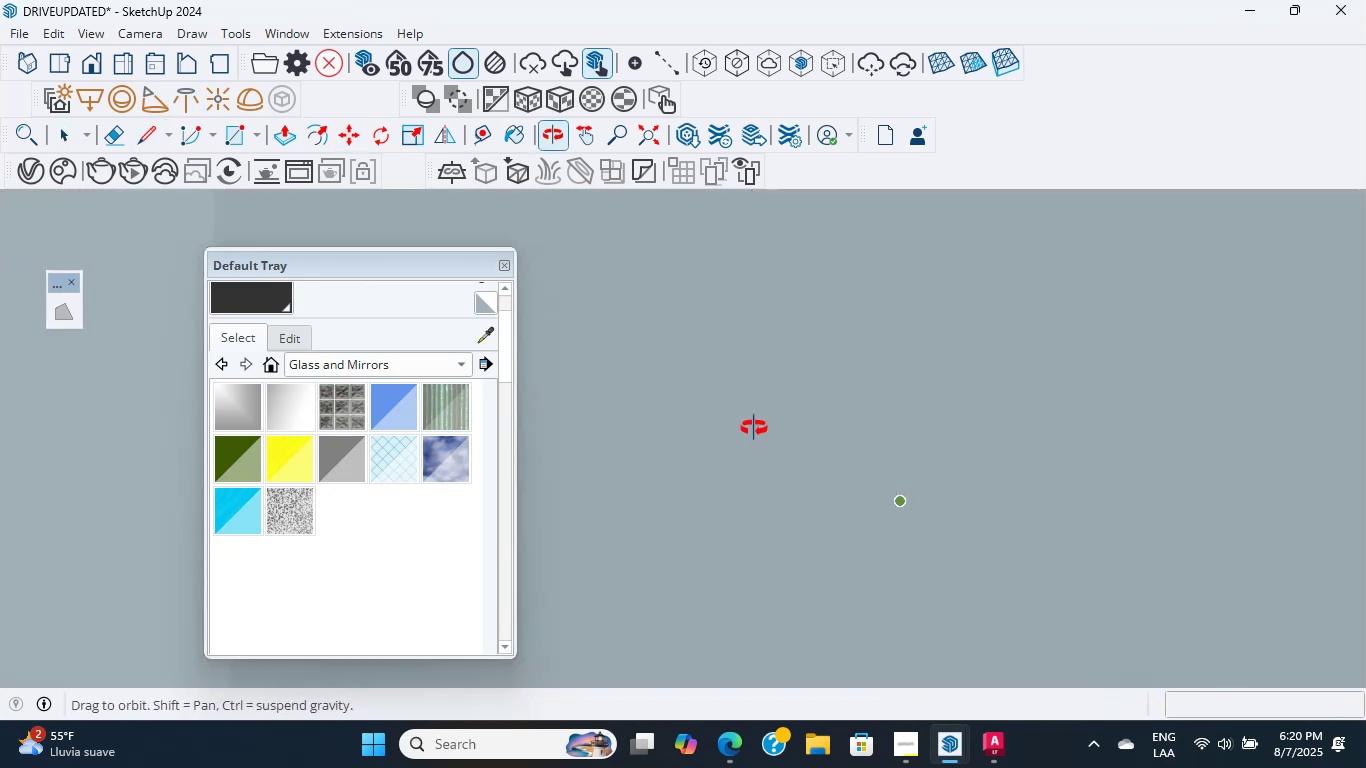 
hold_key(key=ShiftLeft, duration=0.33)
 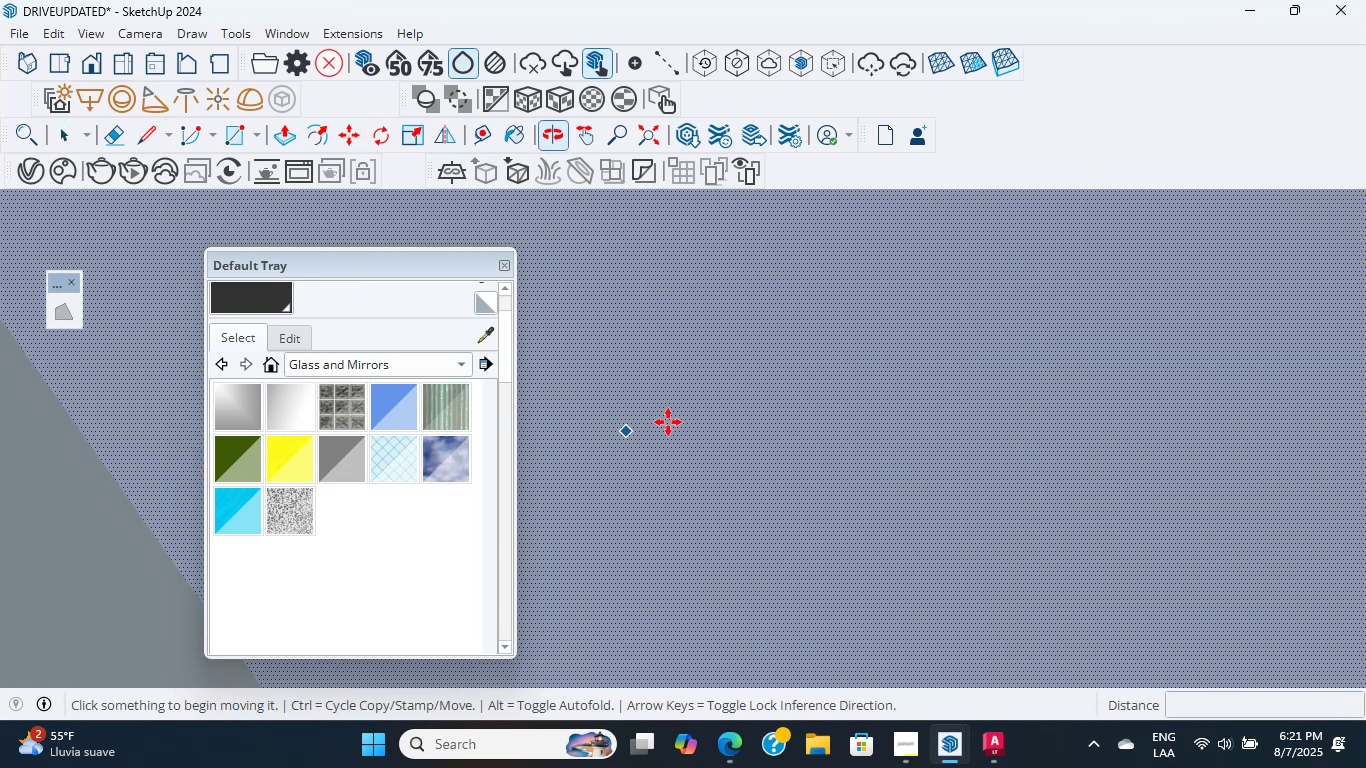 
hold_key(key=ShiftLeft, duration=1.55)
 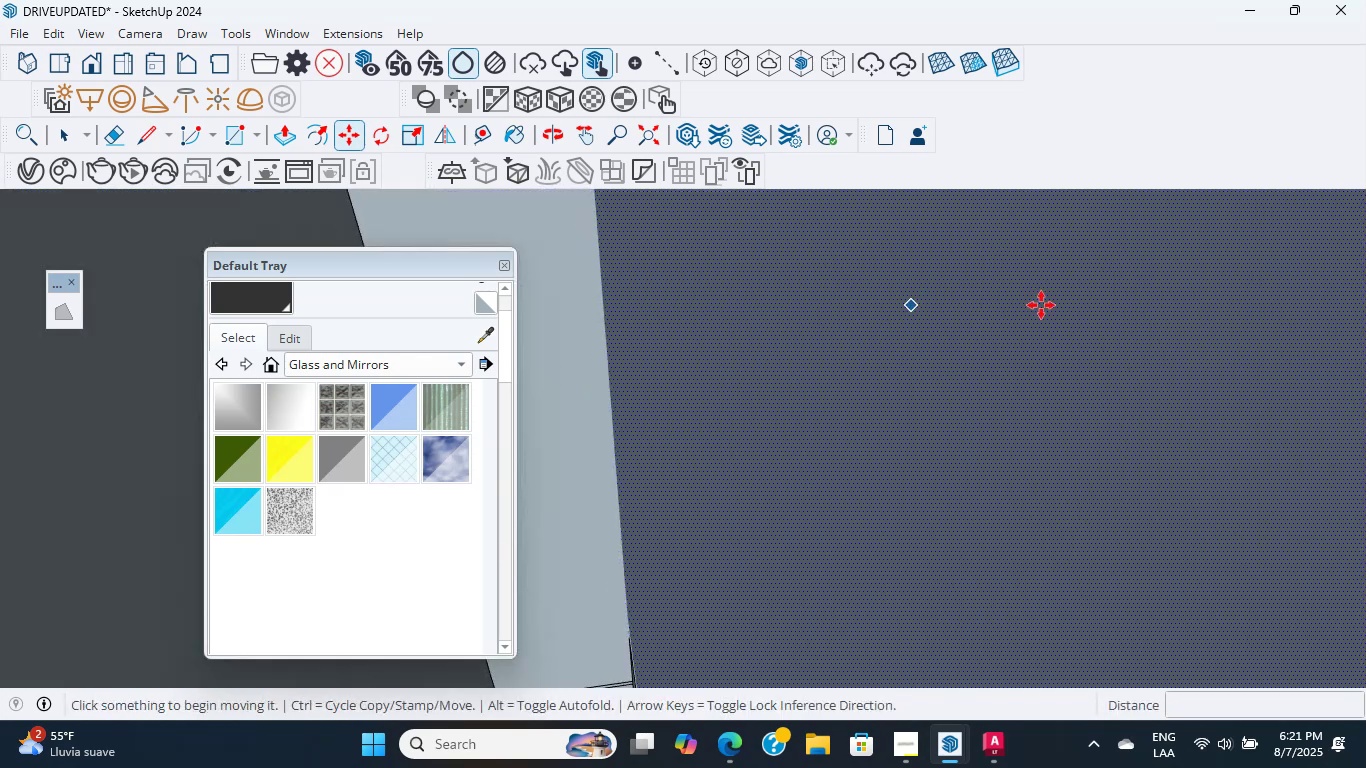 
scroll: coordinate [1061, 274], scroll_direction: up, amount: 7.0
 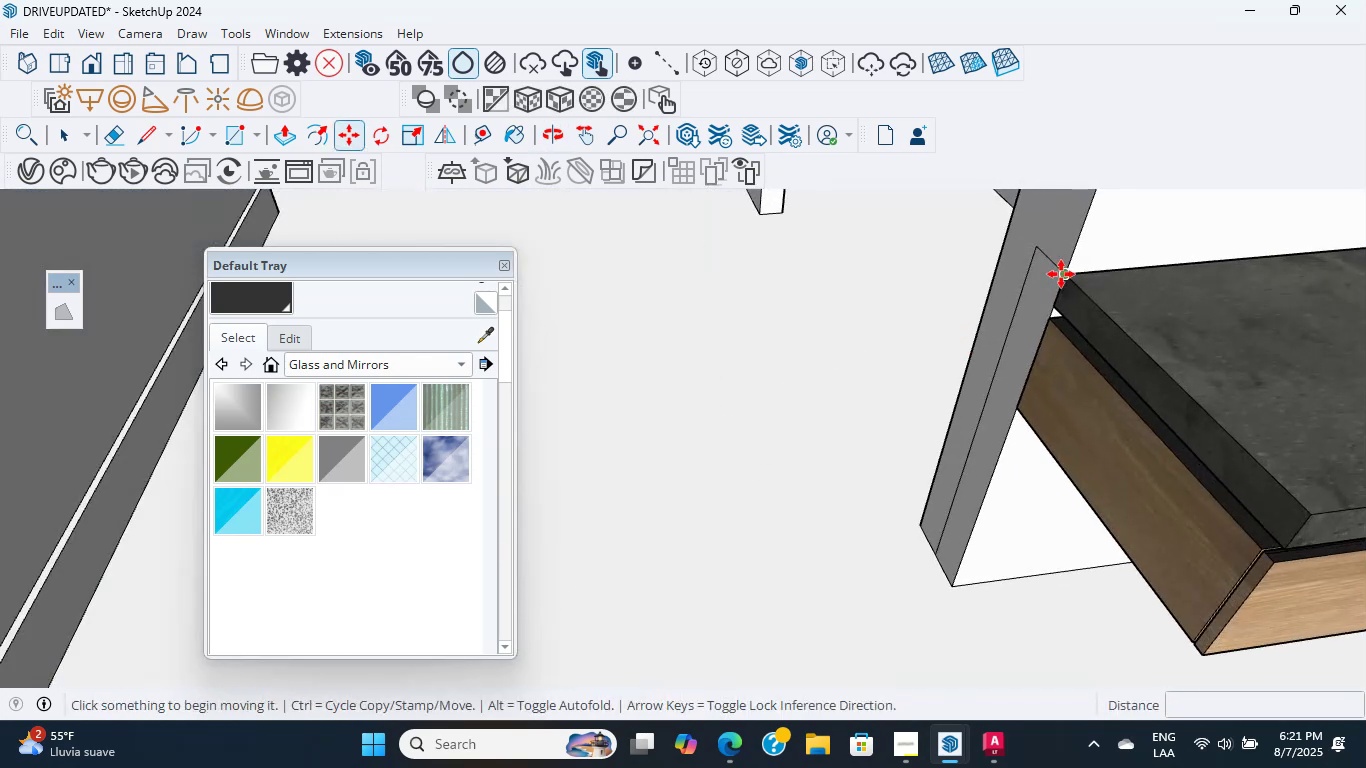 
key(E)
 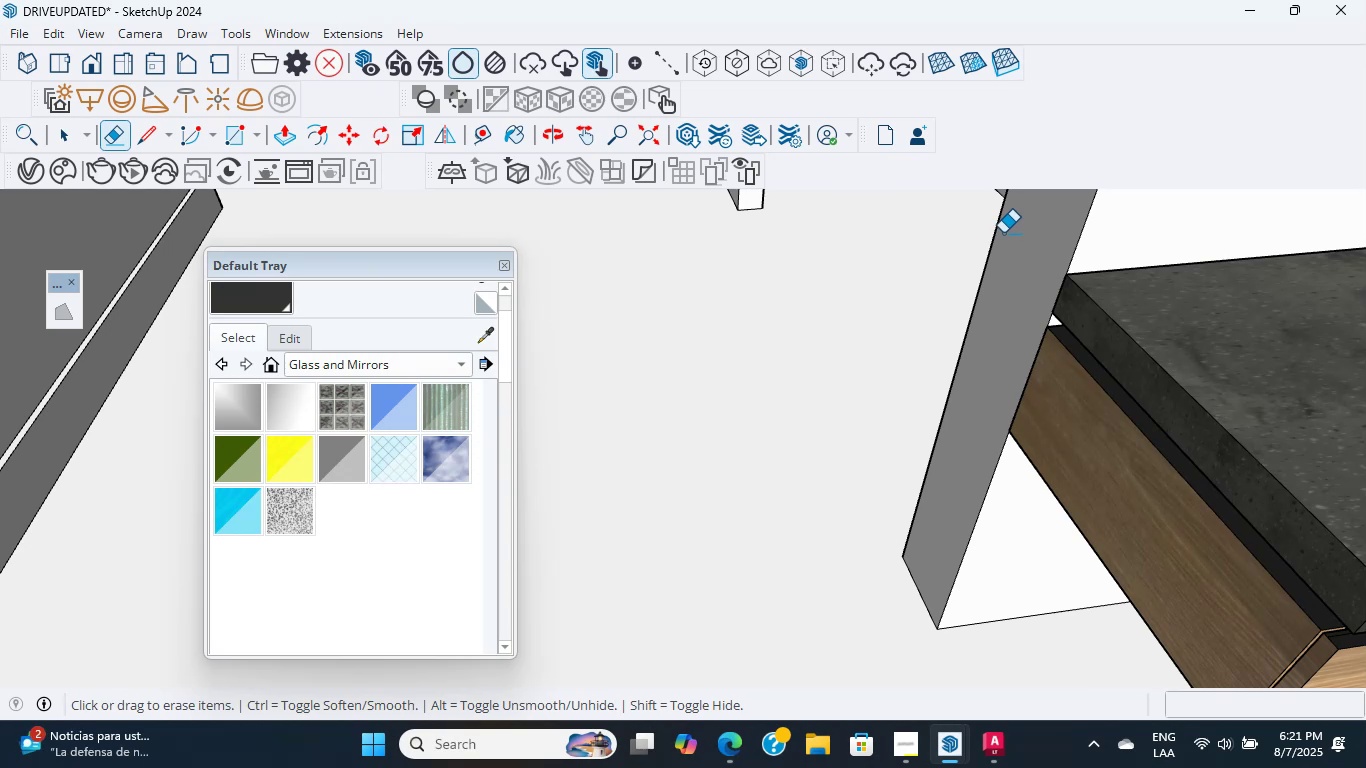 
wait(23.05)
 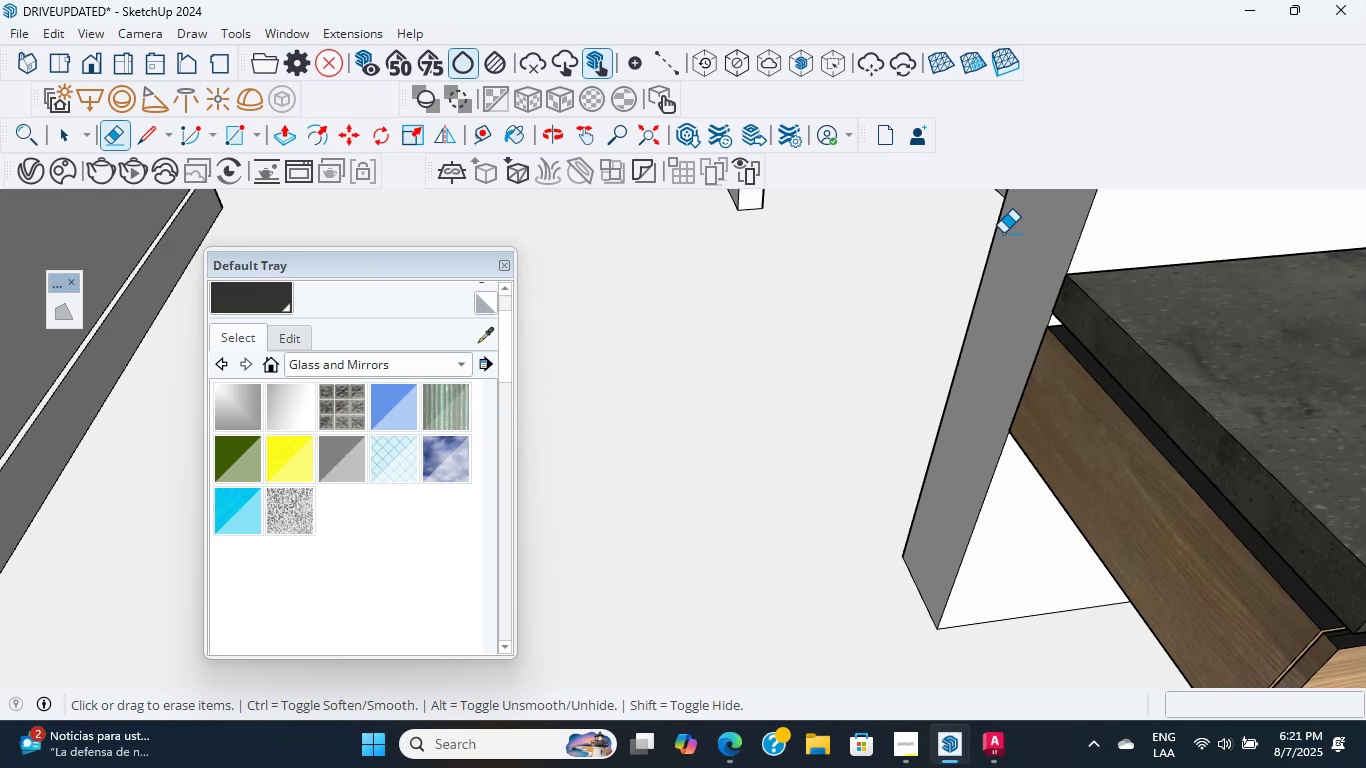 
scroll: coordinate [974, 351], scroll_direction: down, amount: 8.0
 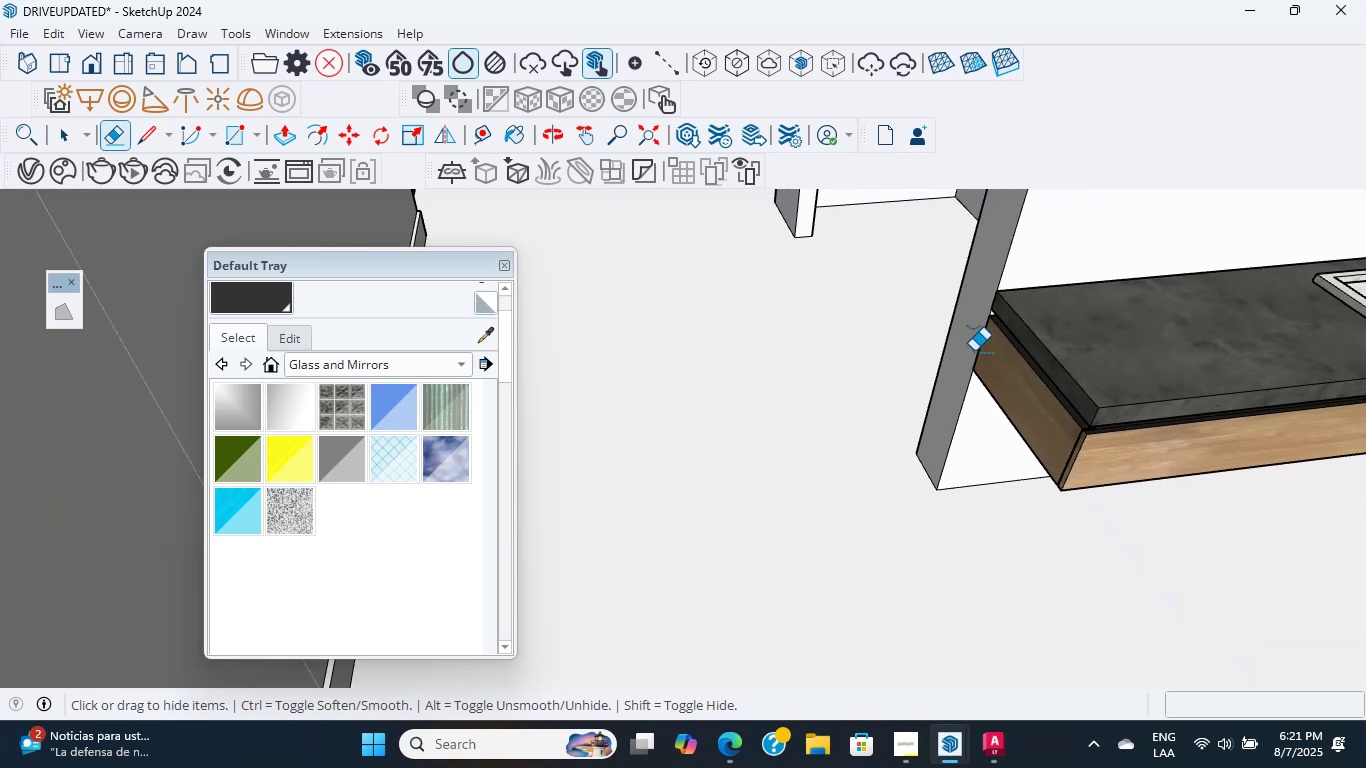 
hold_key(key=ShiftLeft, duration=0.43)
 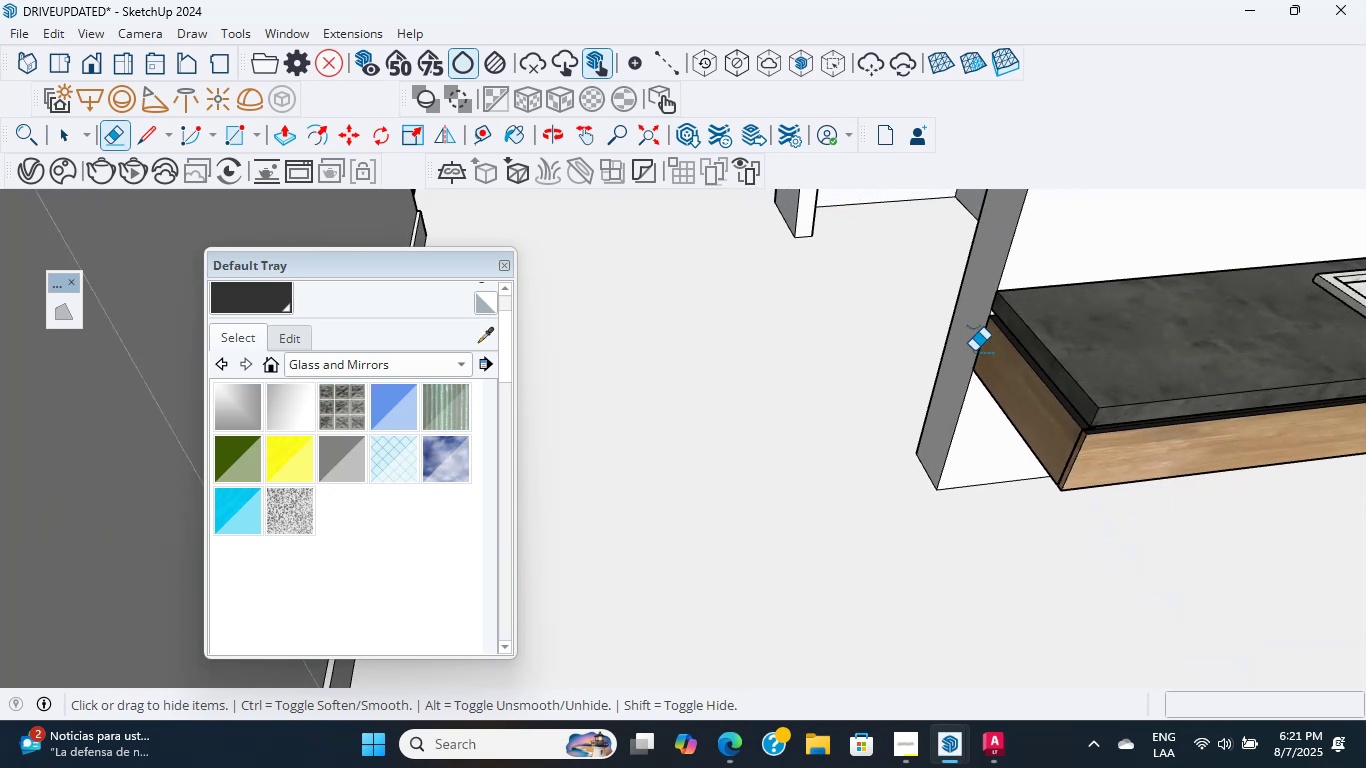 
scroll: coordinate [785, 487], scroll_direction: down, amount: 3.0
 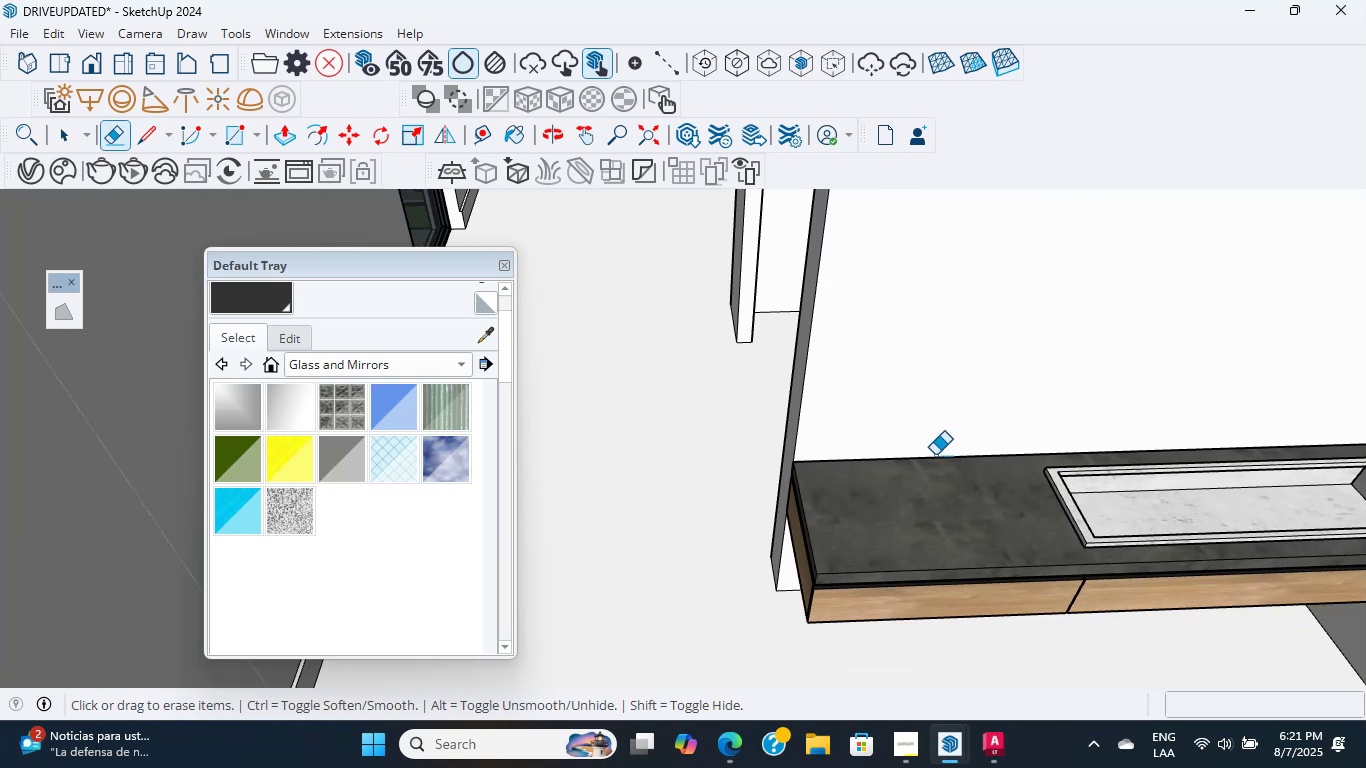 
hold_key(key=ShiftLeft, duration=0.44)
 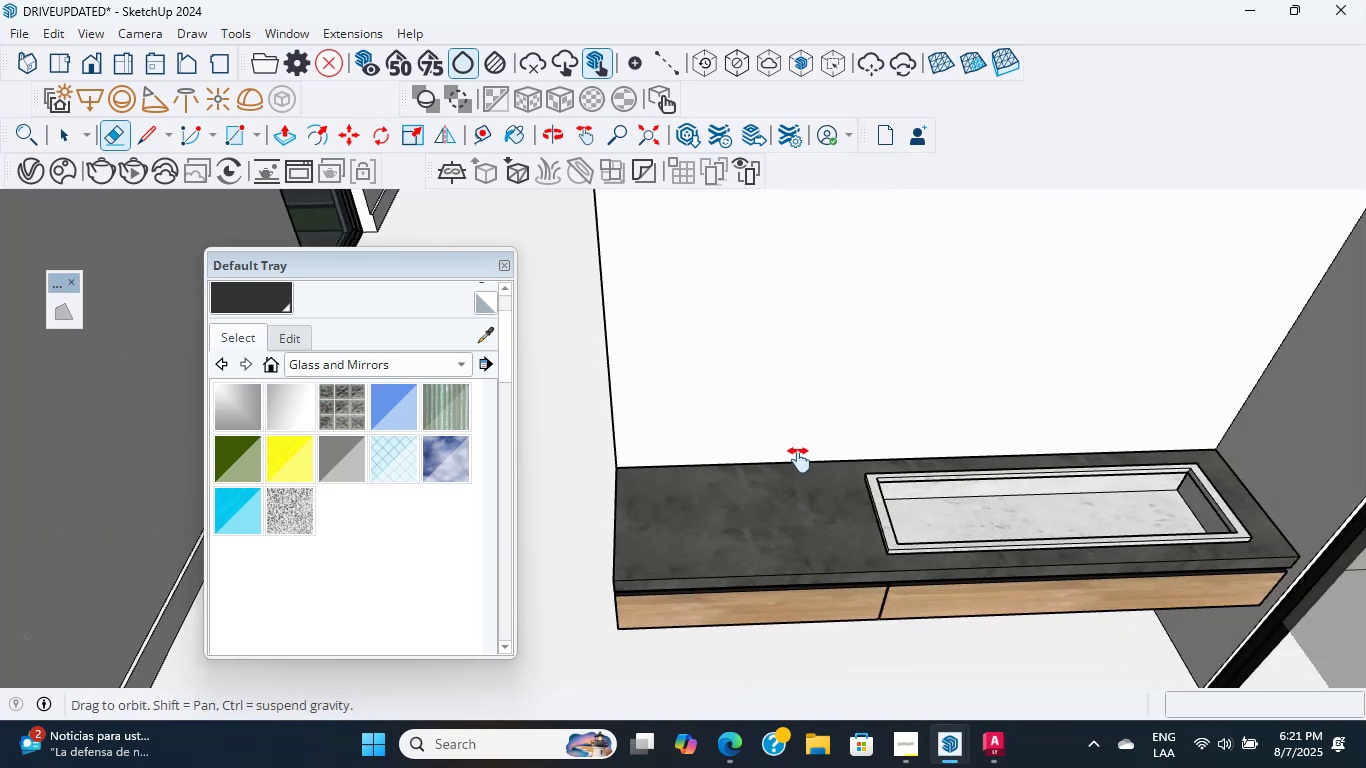 
scroll: coordinate [985, 507], scroll_direction: down, amount: 3.0
 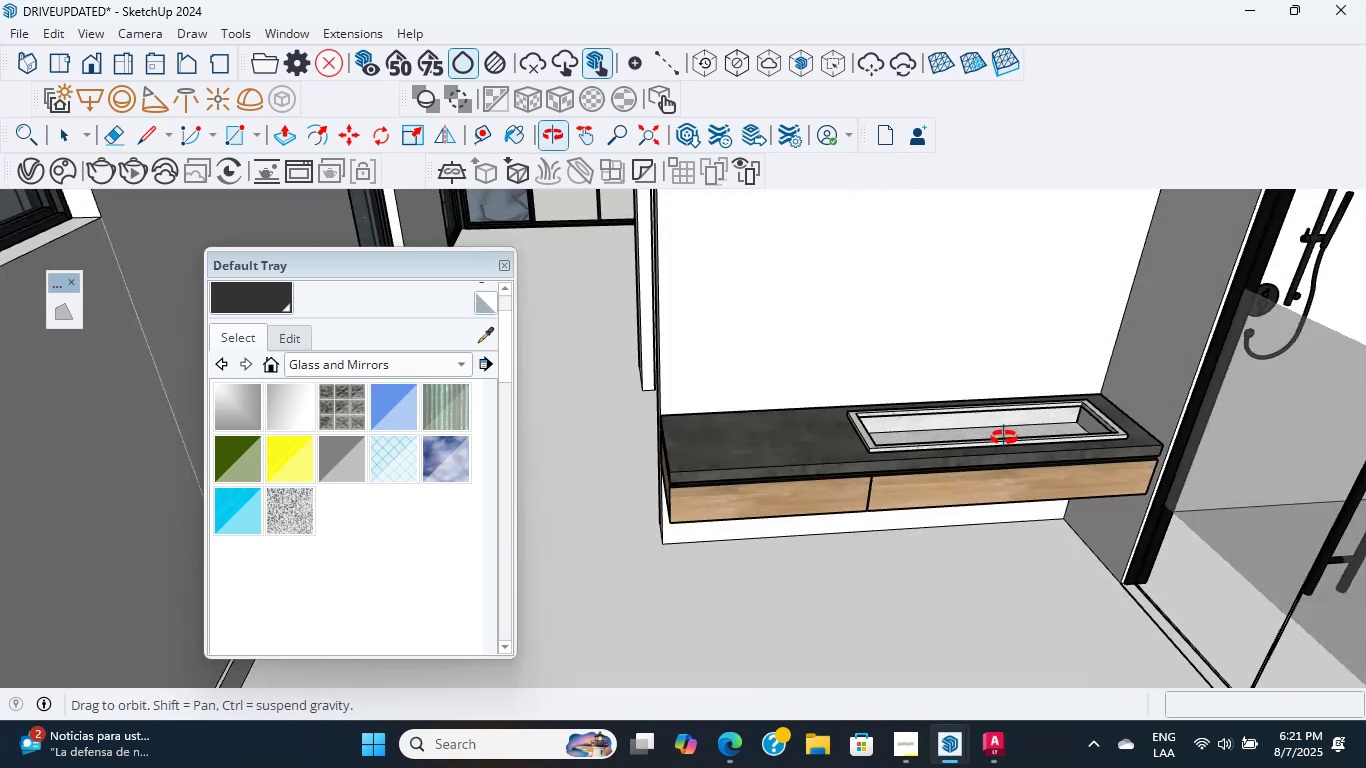 
scroll: coordinate [894, 445], scroll_direction: up, amount: 15.0
 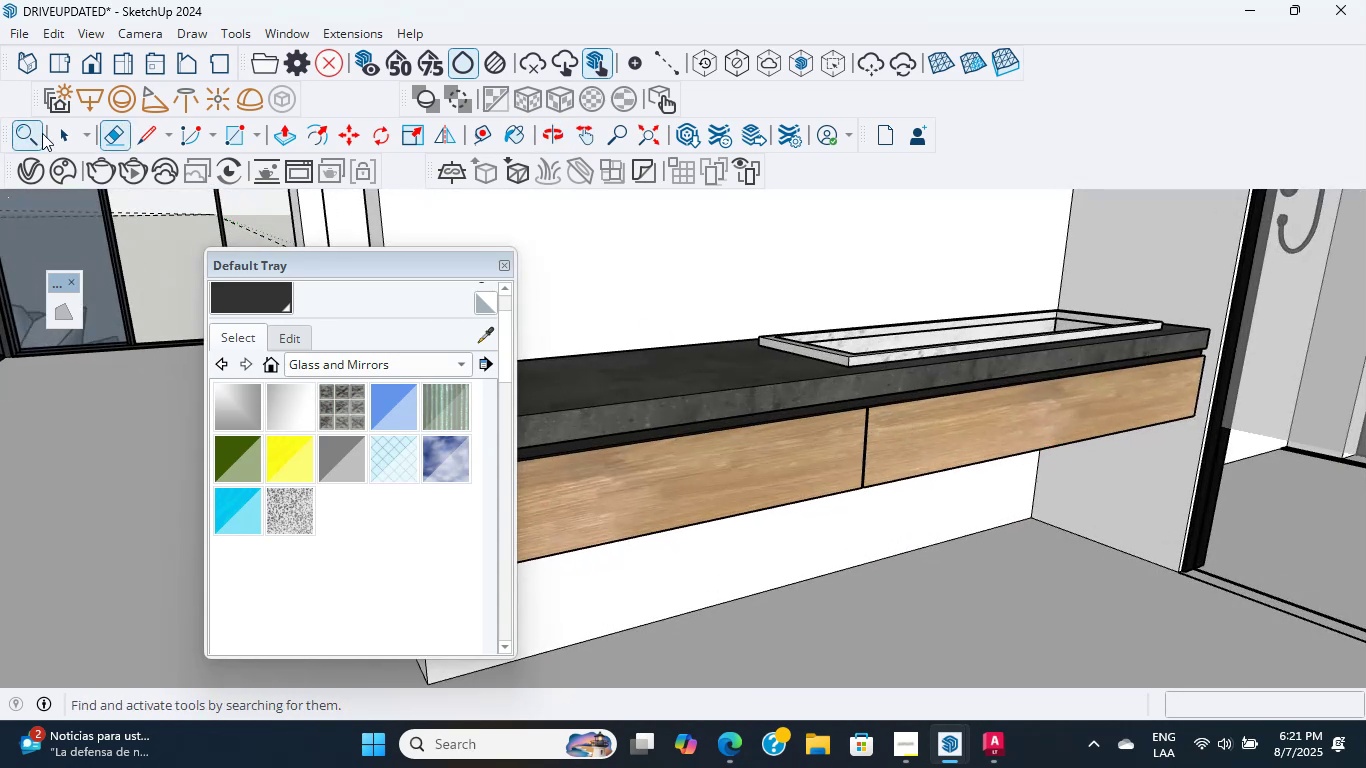 
left_click([52, 134])
 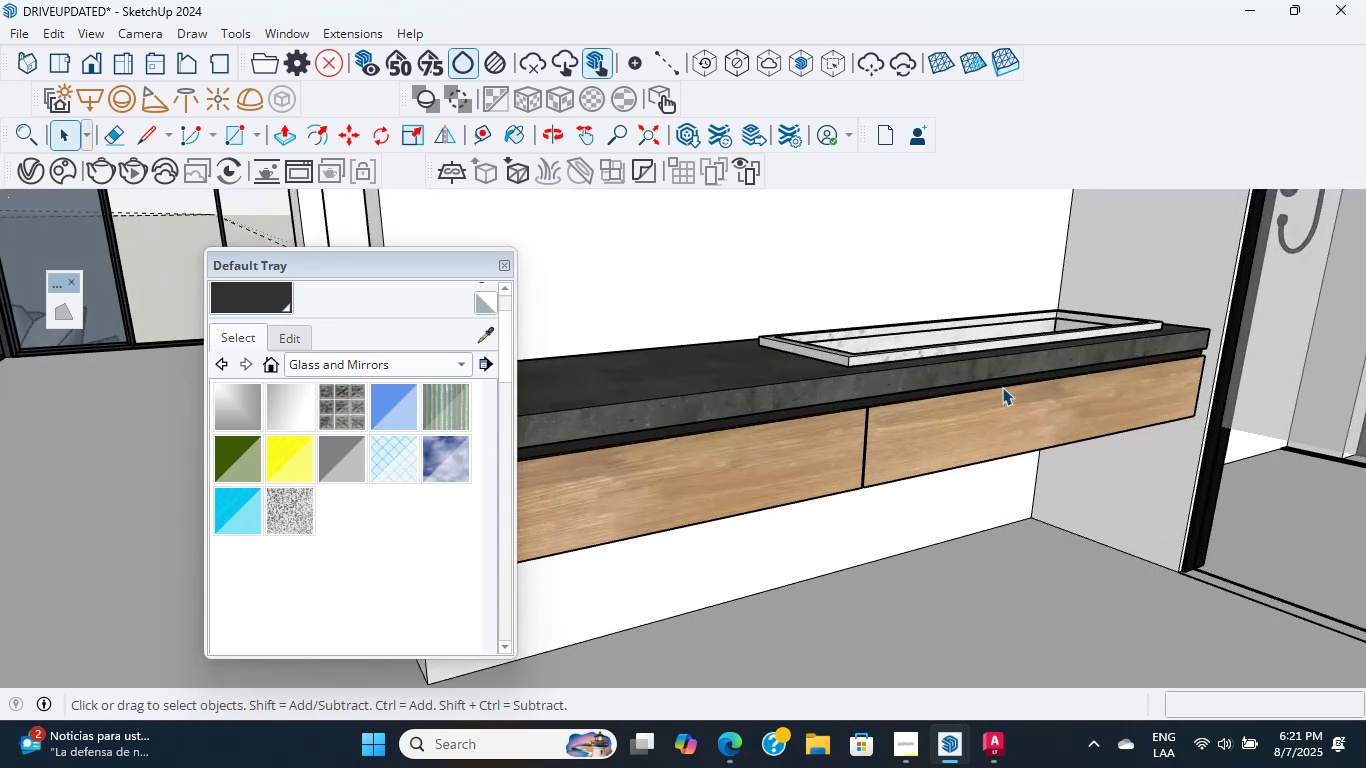 
left_click([974, 434])
 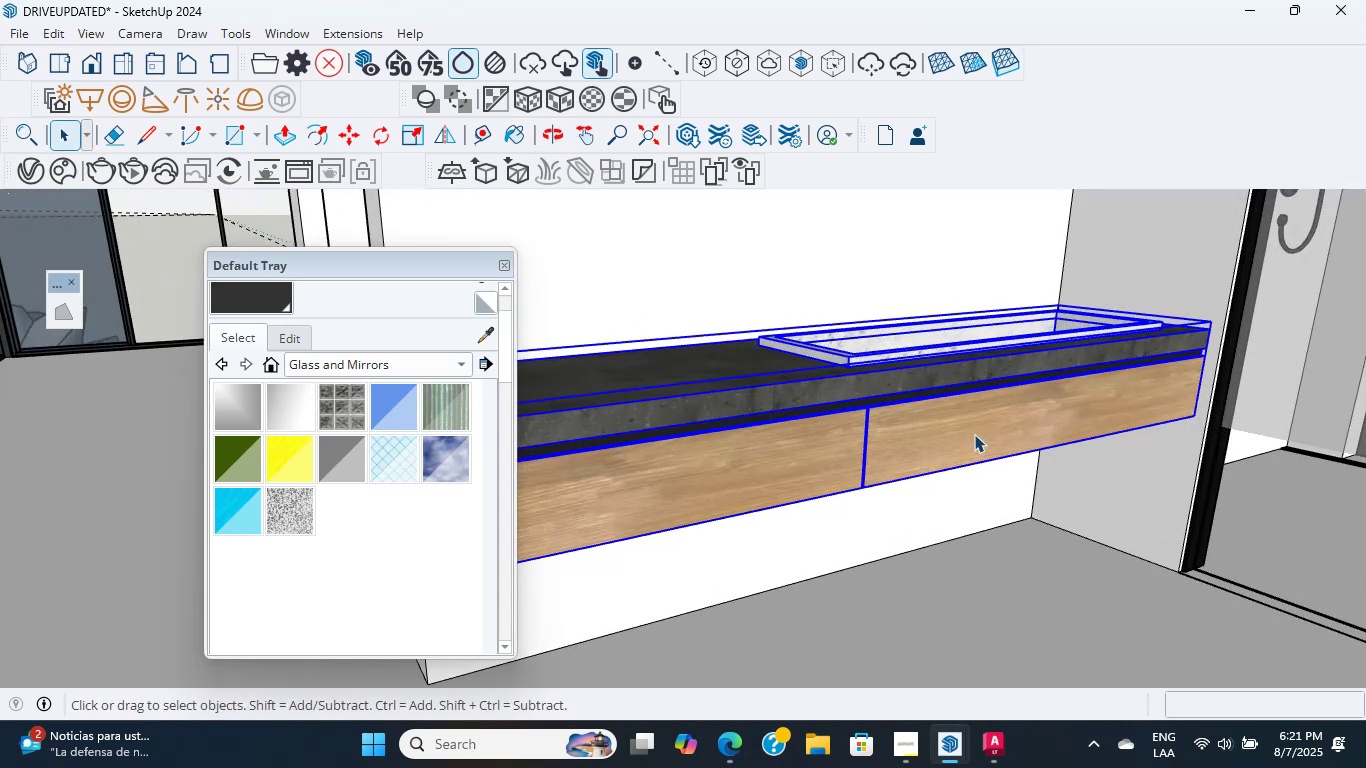 
double_click([974, 434])
 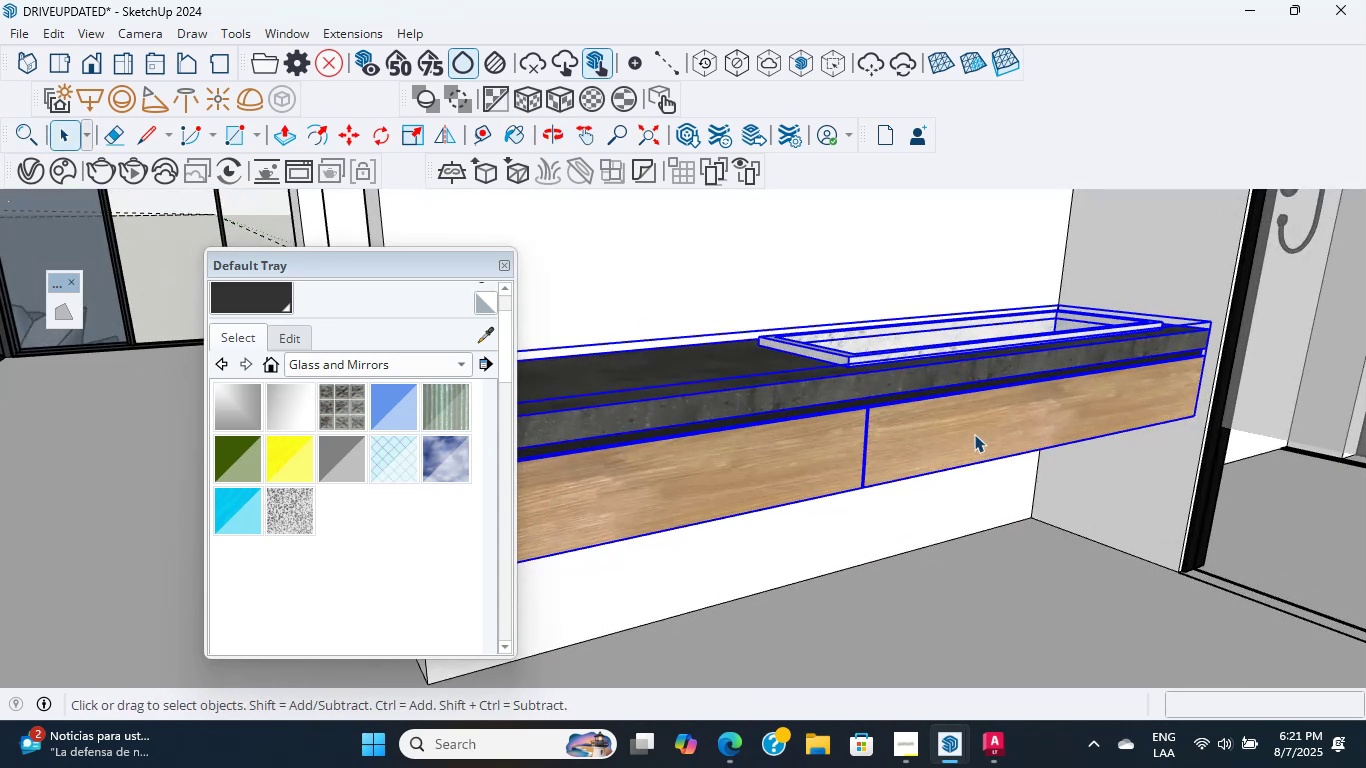 
triple_click([974, 434])
 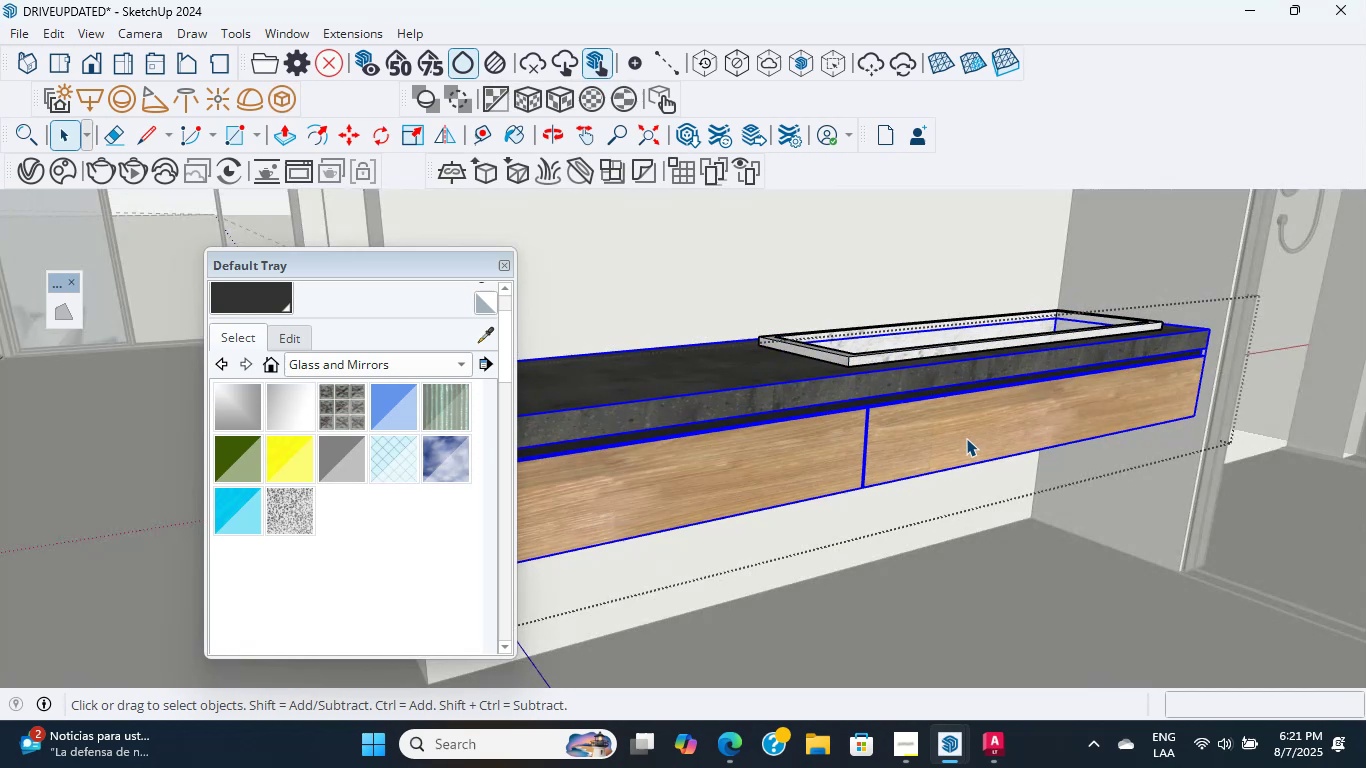 
scroll: coordinate [900, 451], scroll_direction: up, amount: 3.0
 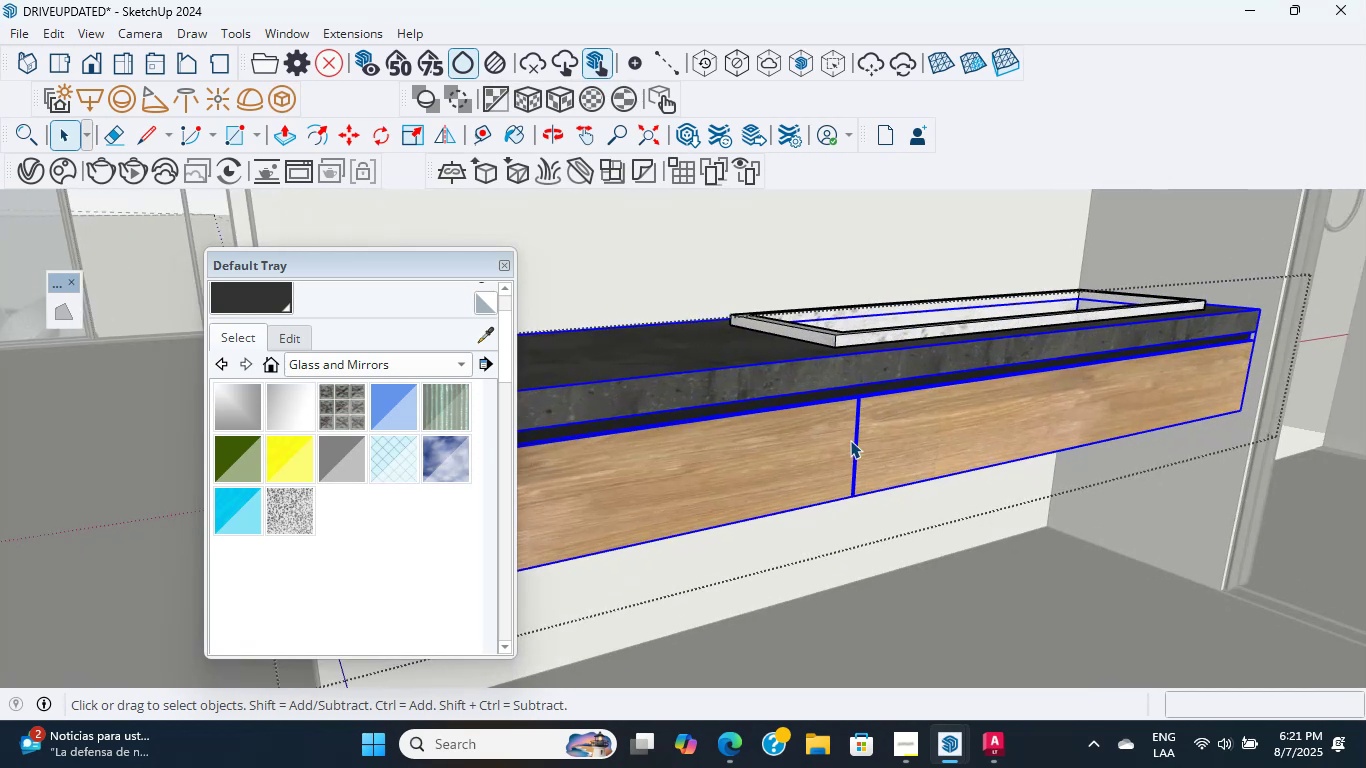 
double_click([850, 440])
 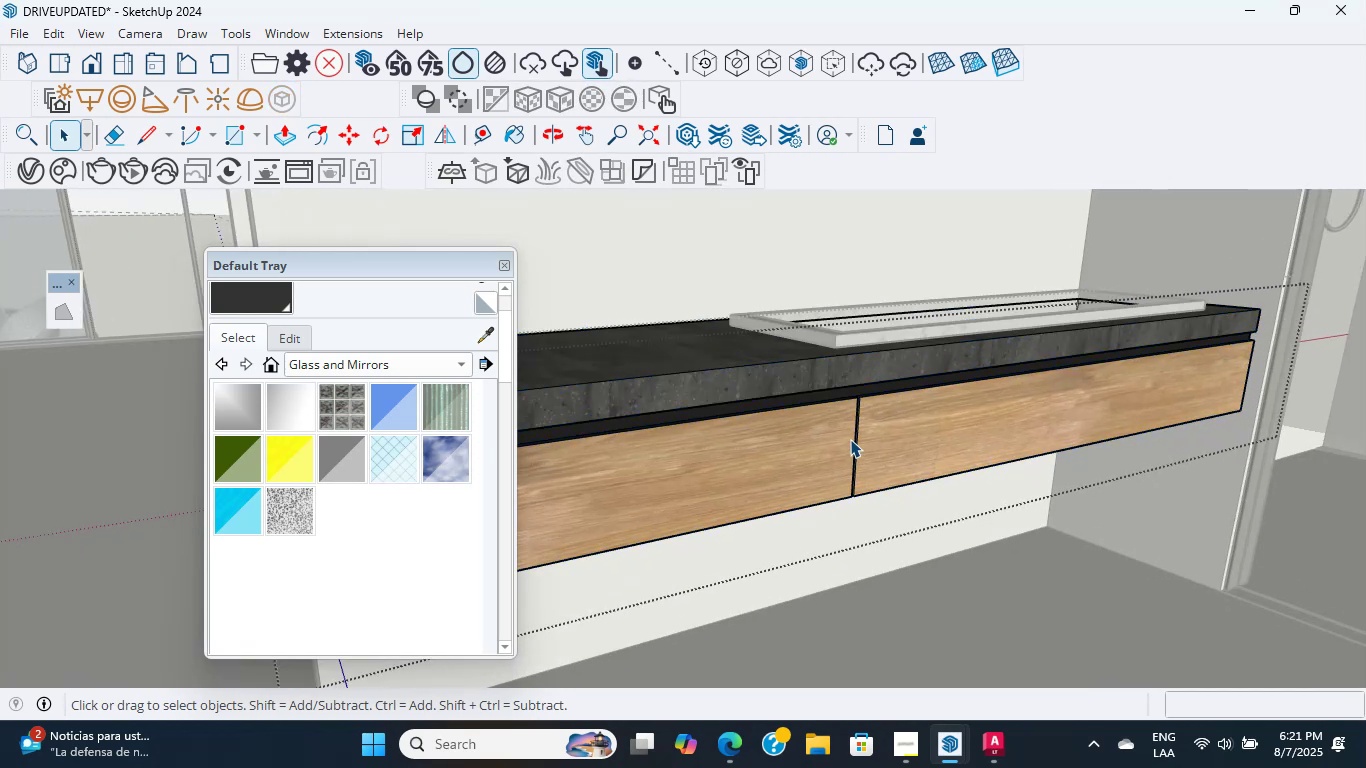 
left_click([850, 439])
 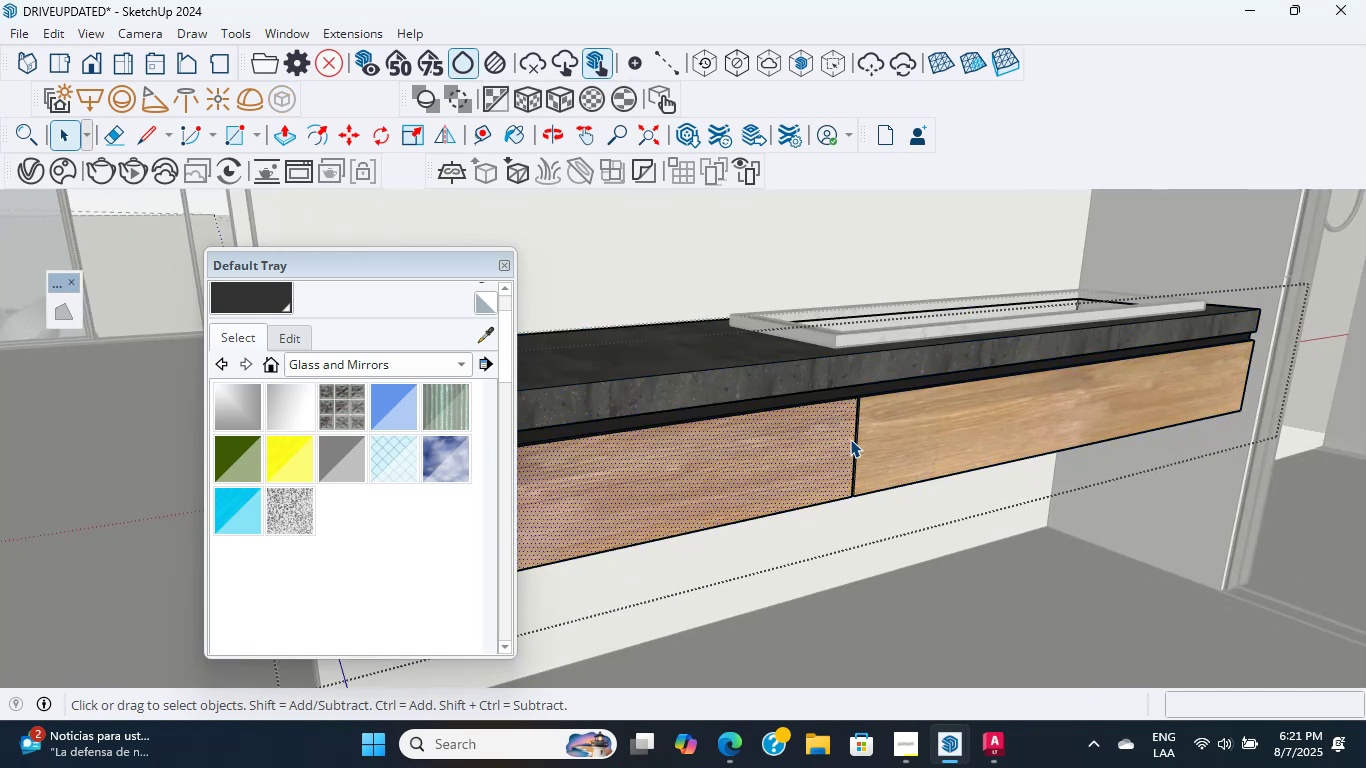 
scroll: coordinate [868, 379], scroll_direction: up, amount: 33.0
 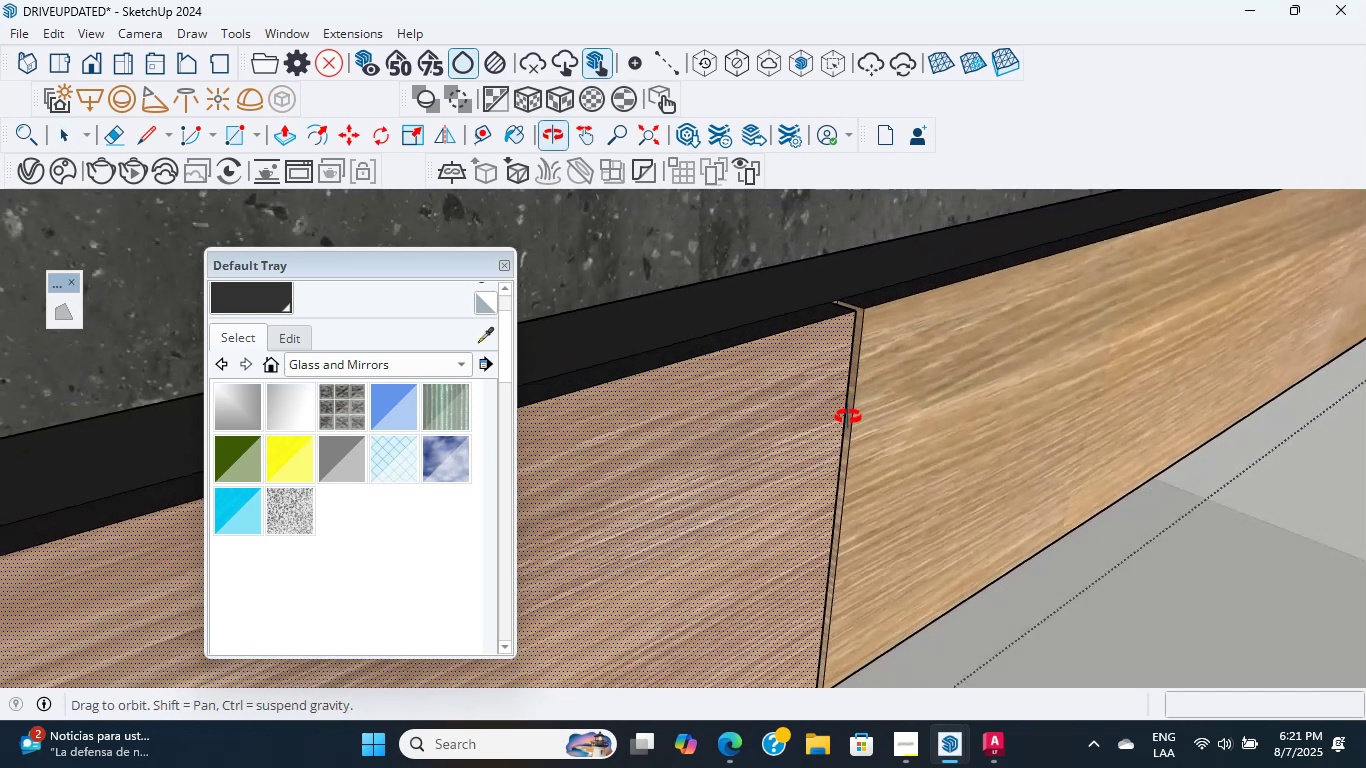 
key(Escape)
 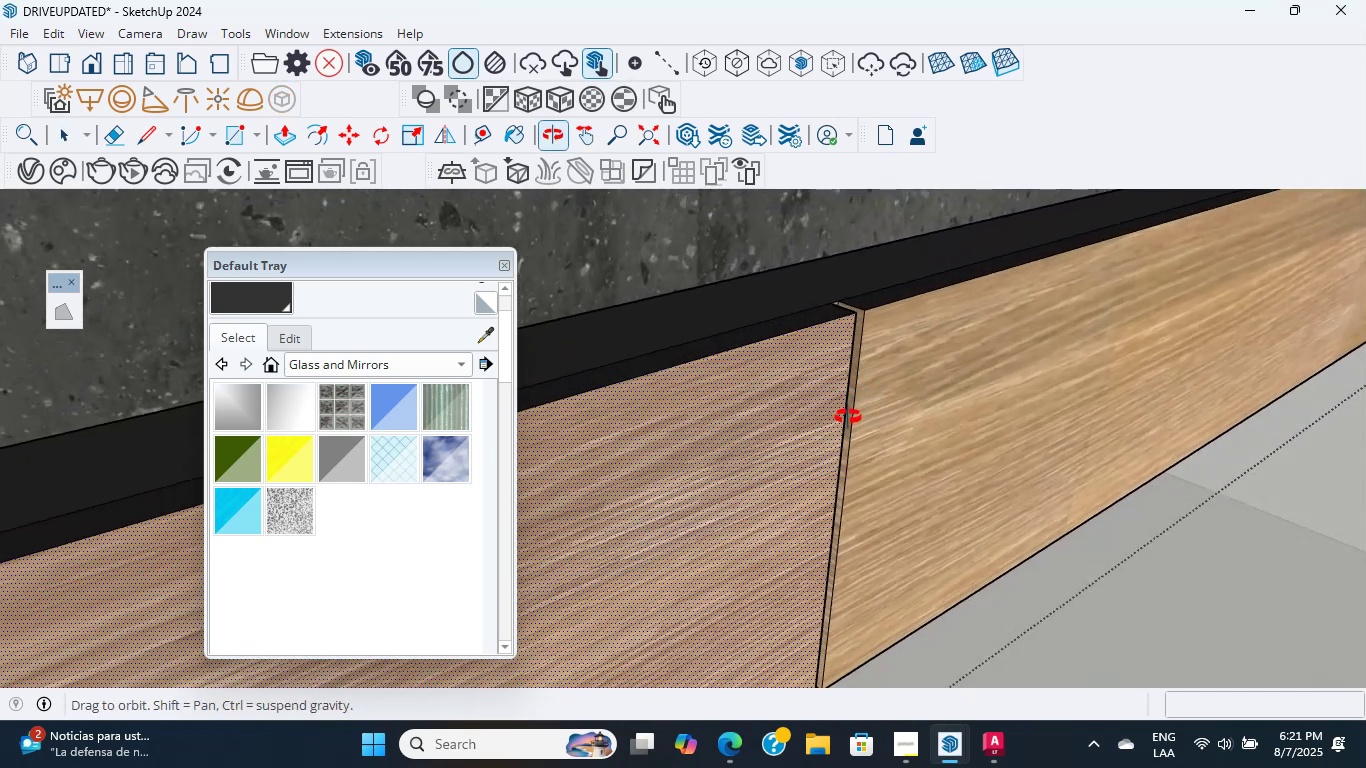 
key(Escape)
 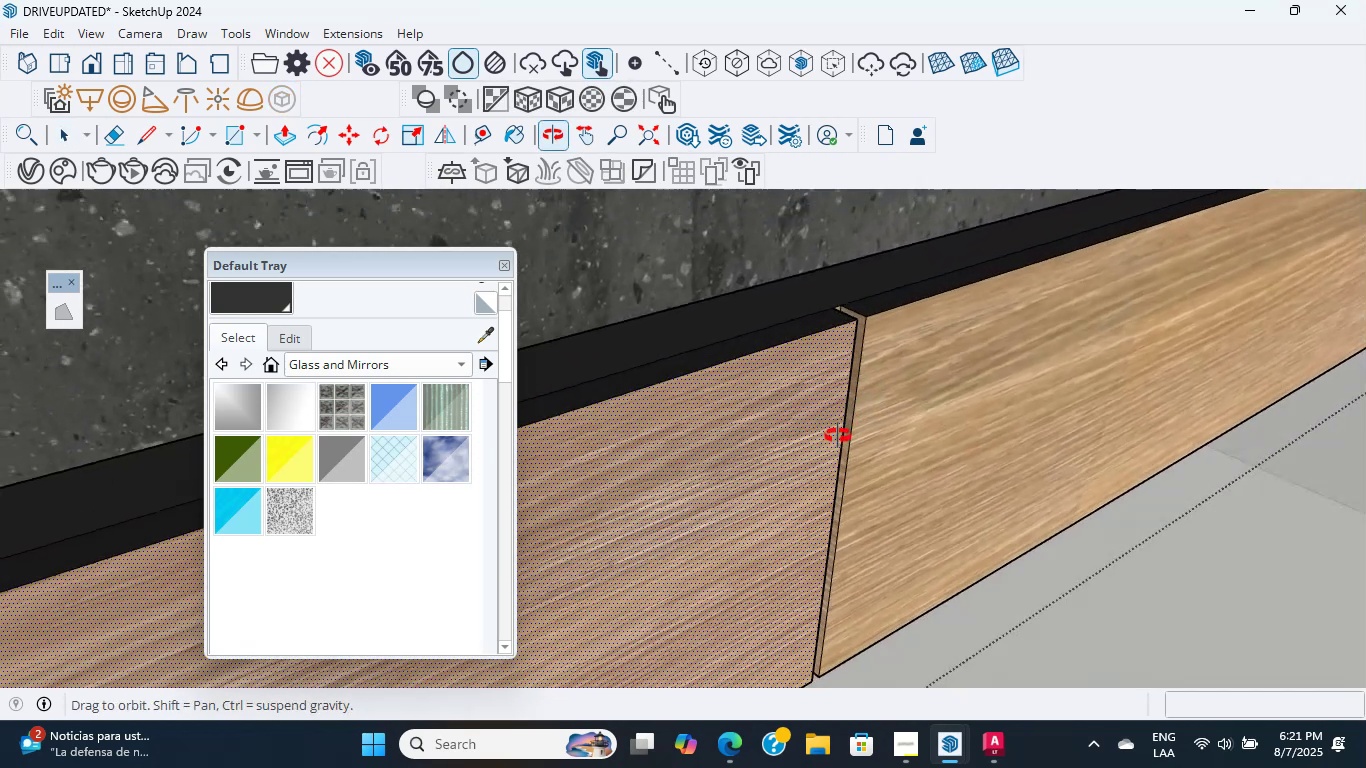 
scroll: coordinate [871, 368], scroll_direction: up, amount: 3.0
 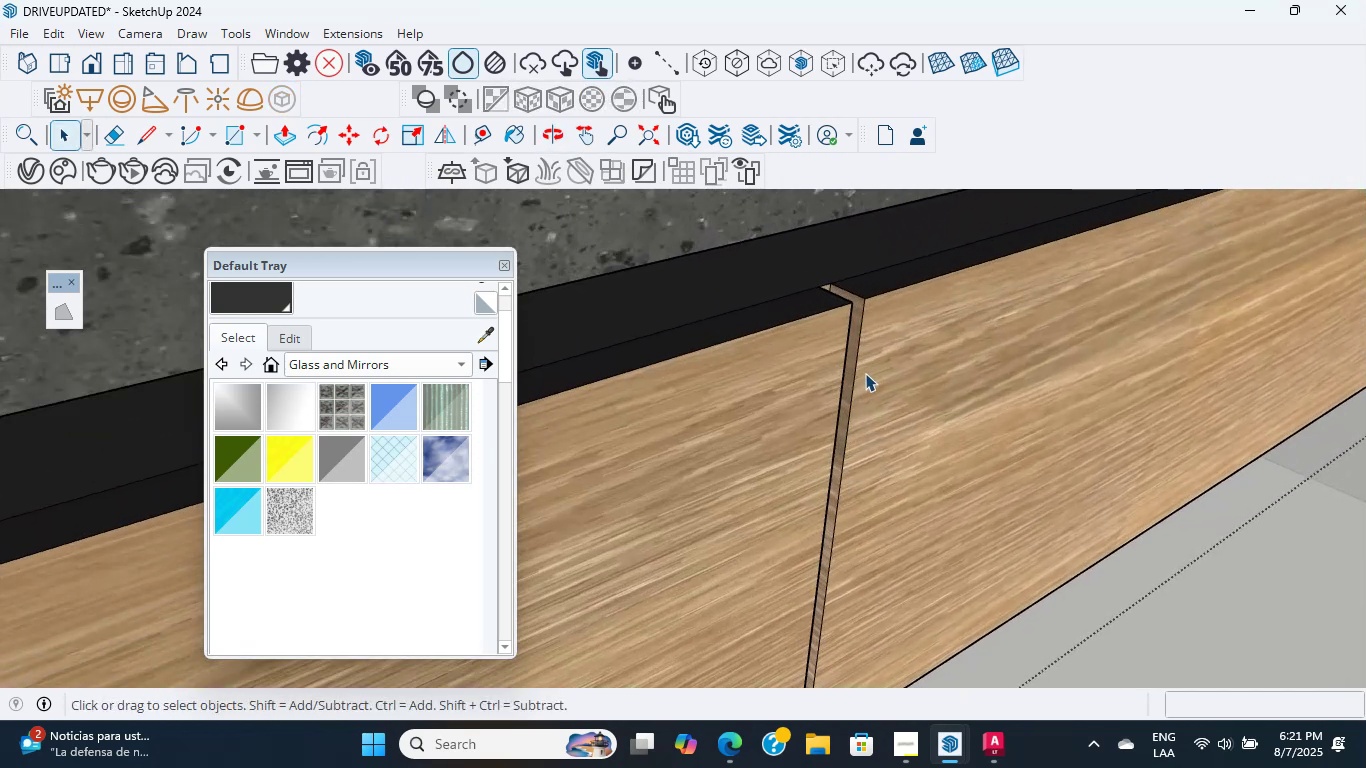 
key(P)
 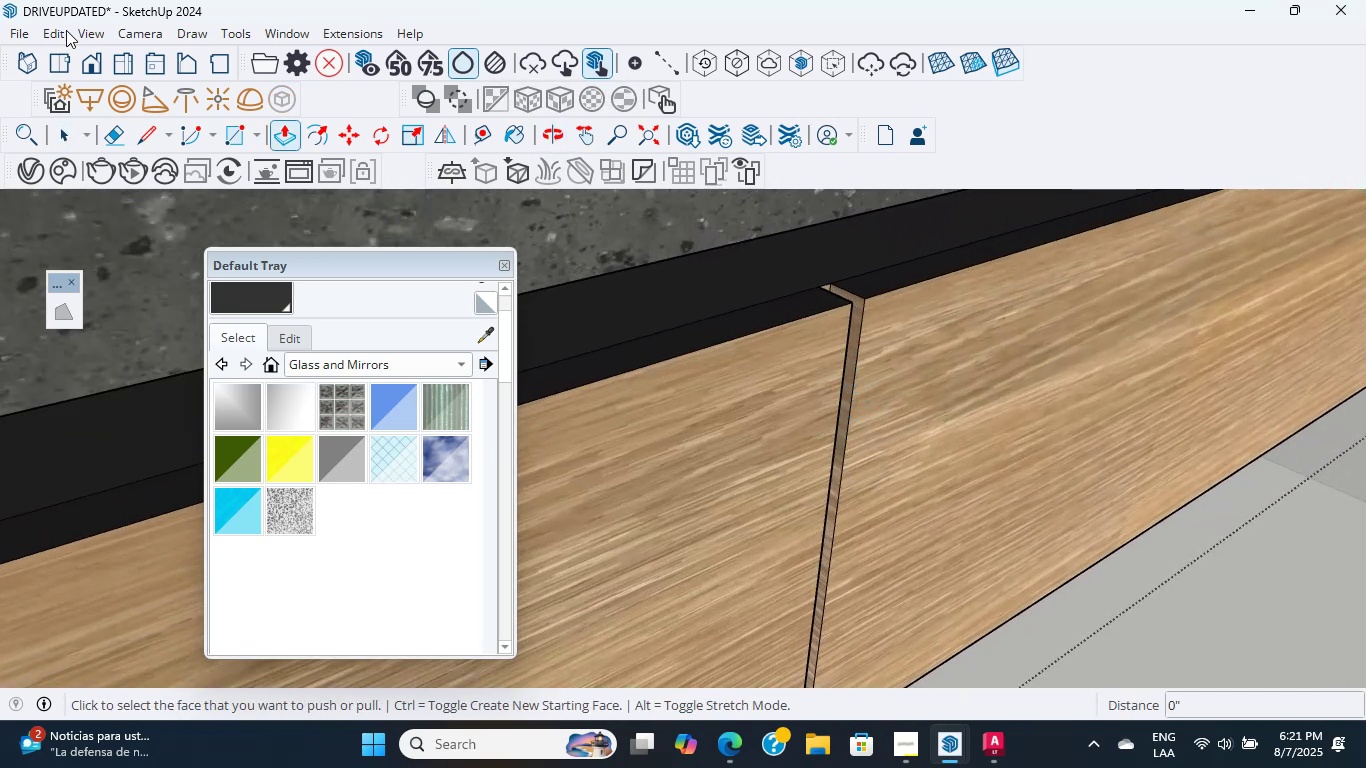 
left_click([68, 138])
 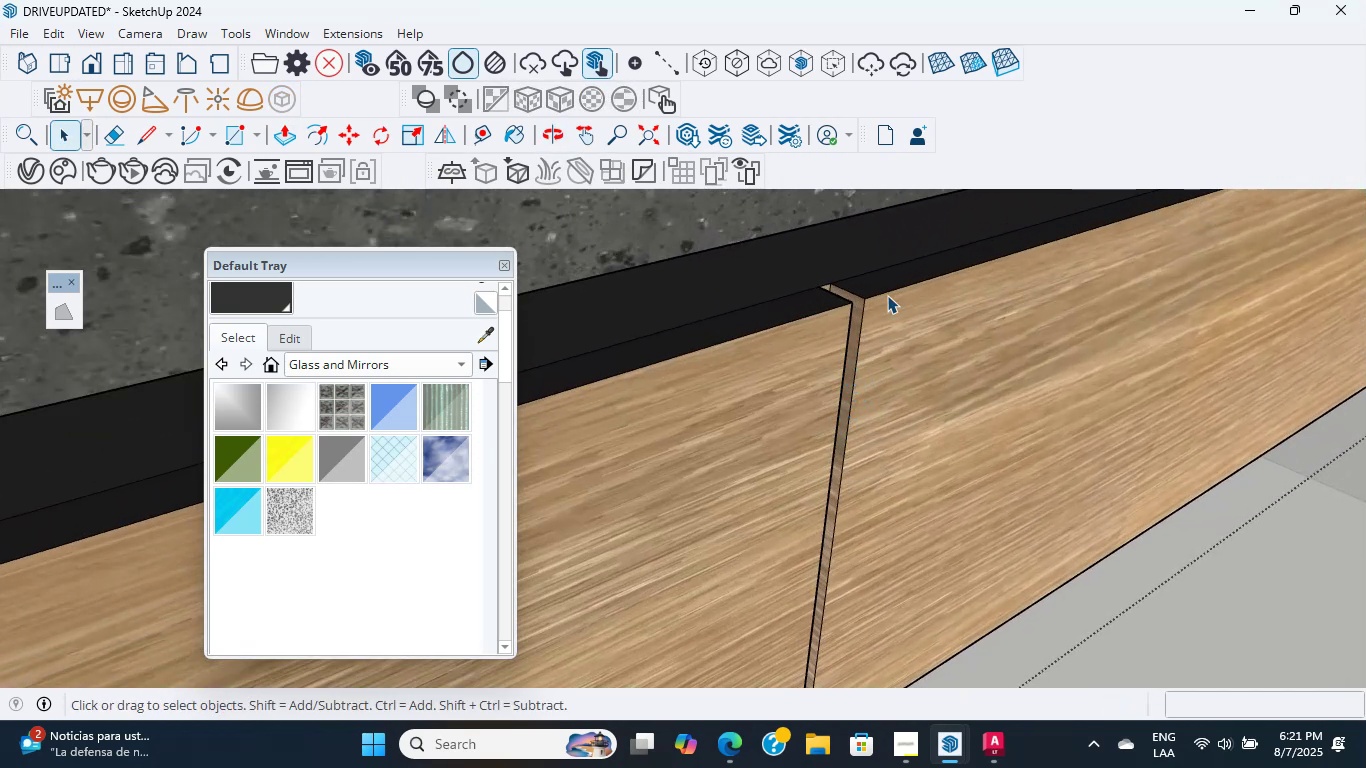 
double_click([854, 295])
 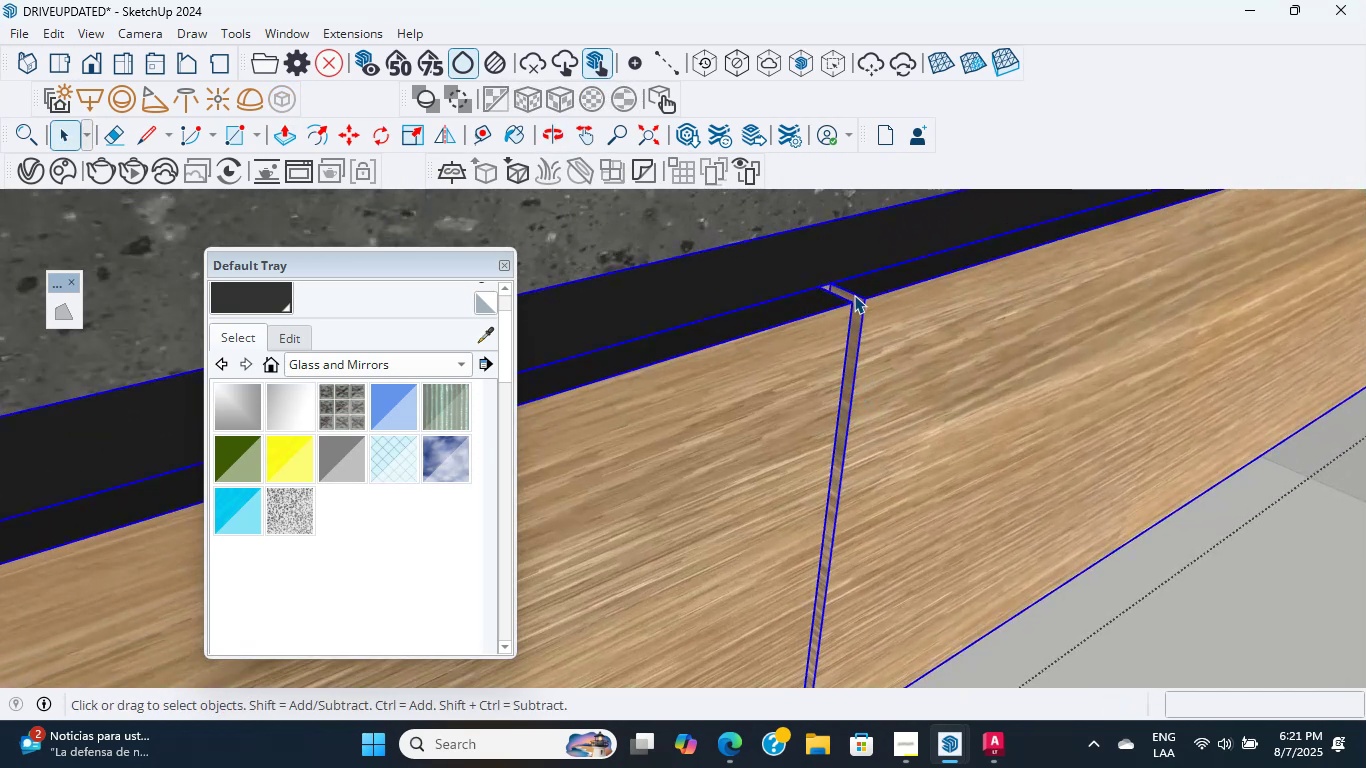 
triple_click([854, 295])
 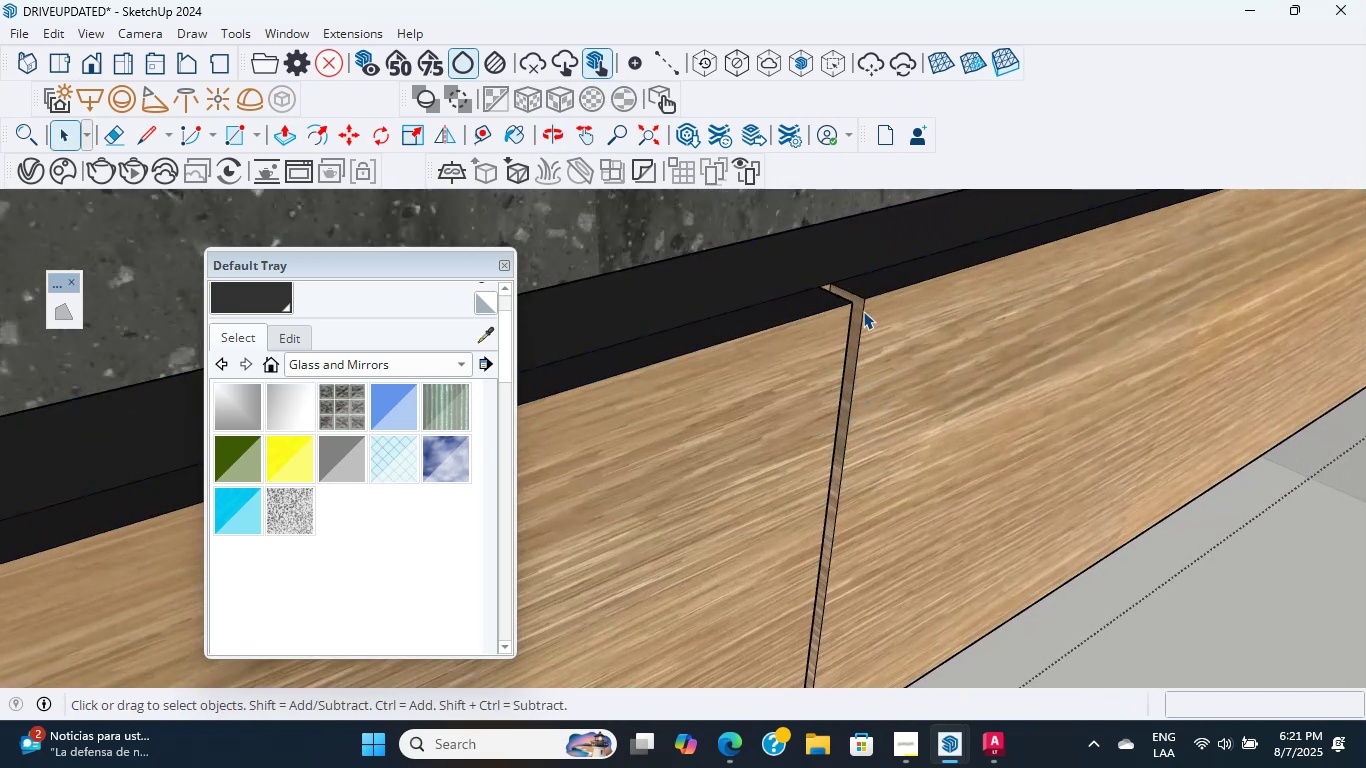 
scroll: coordinate [863, 319], scroll_direction: up, amount: 3.0
 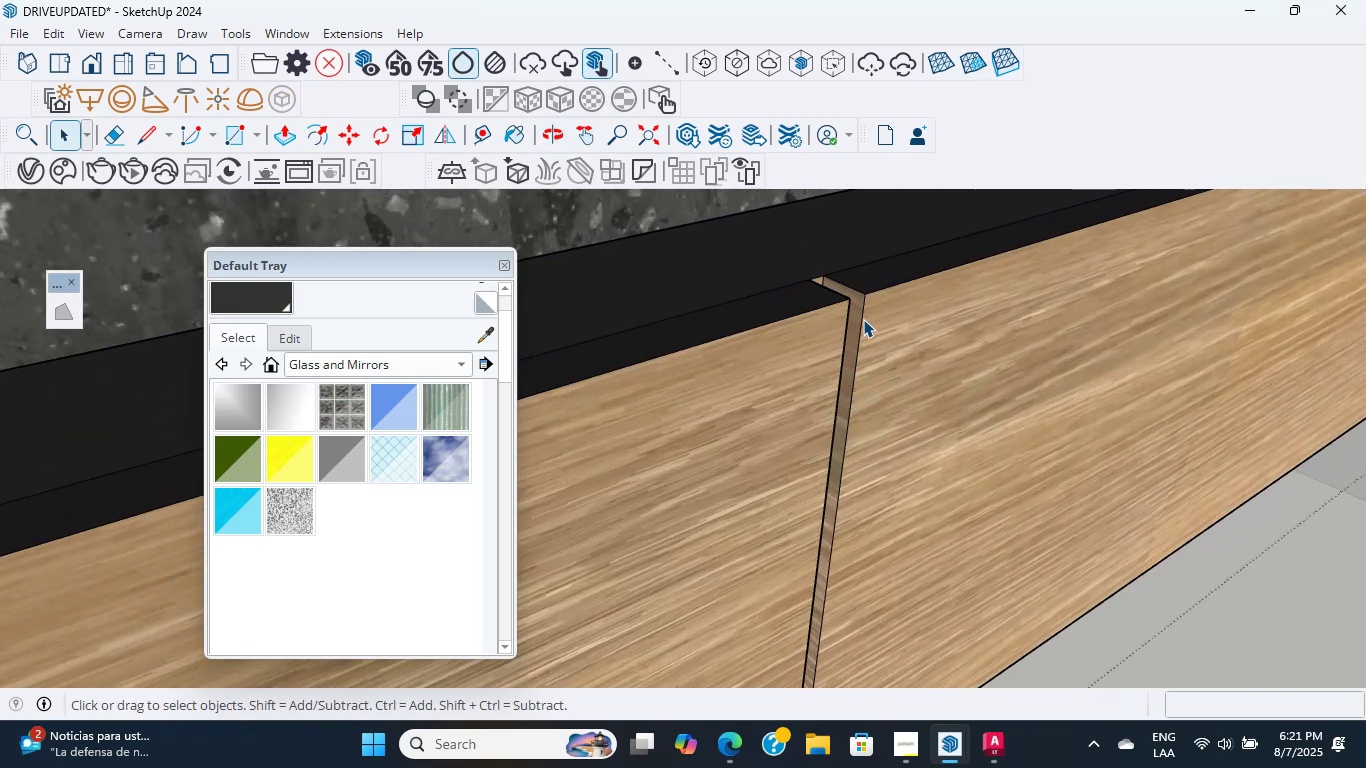 
left_click([863, 319])
 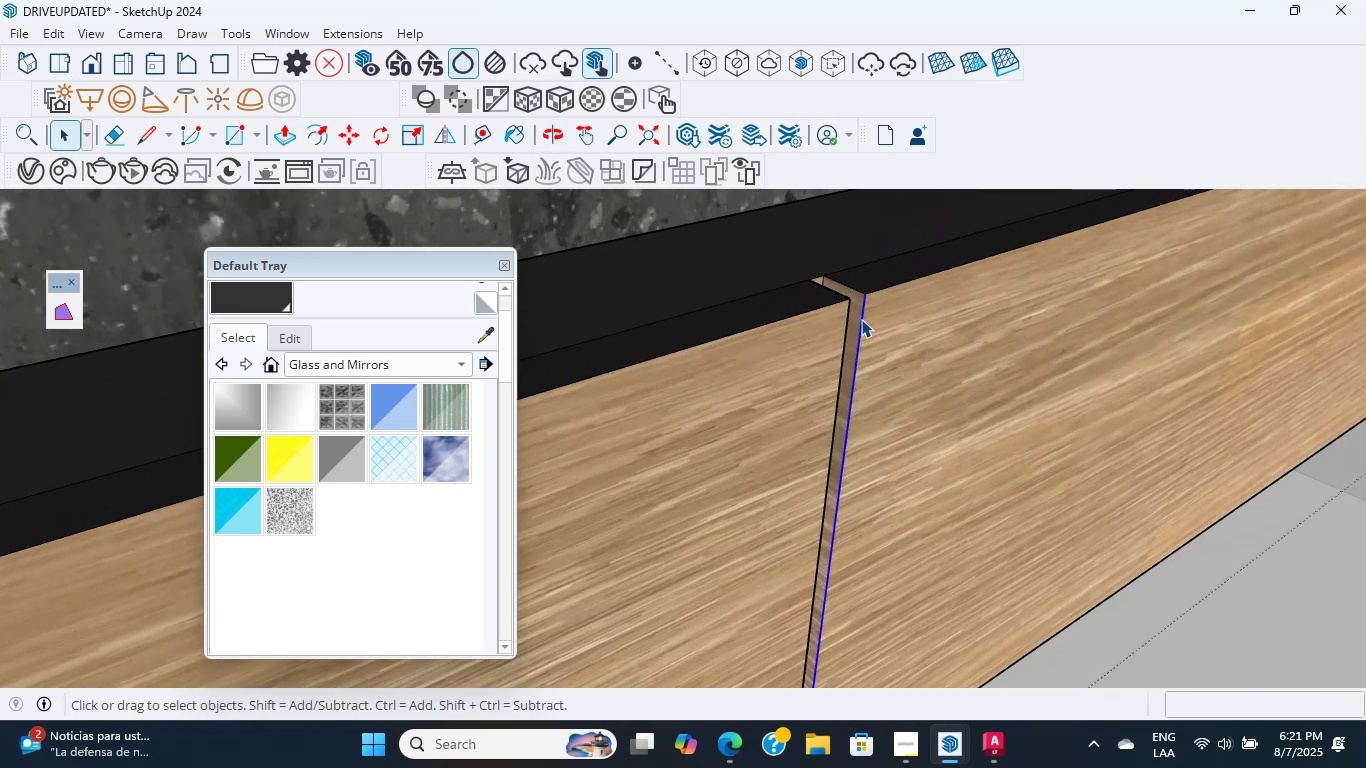 
left_click([855, 319])
 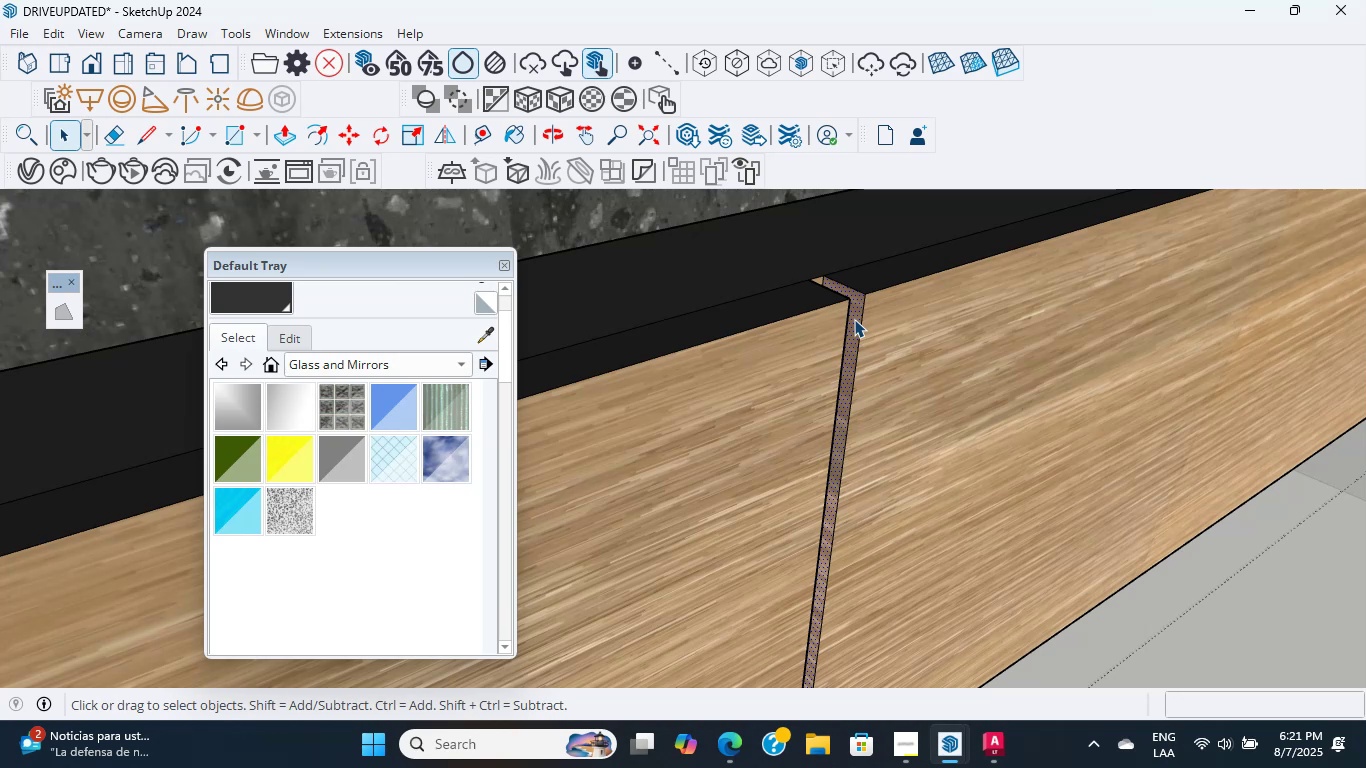 
key(P)
 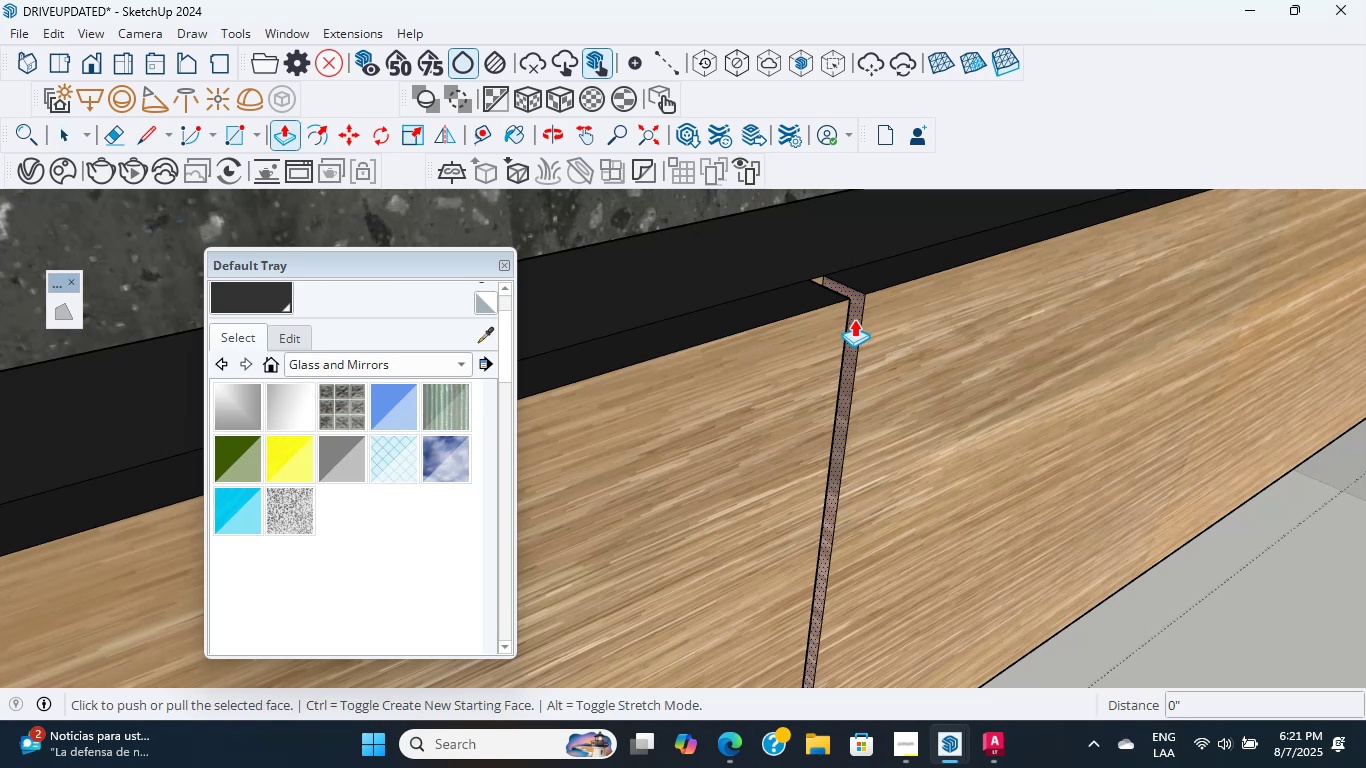 
left_click([854, 319])
 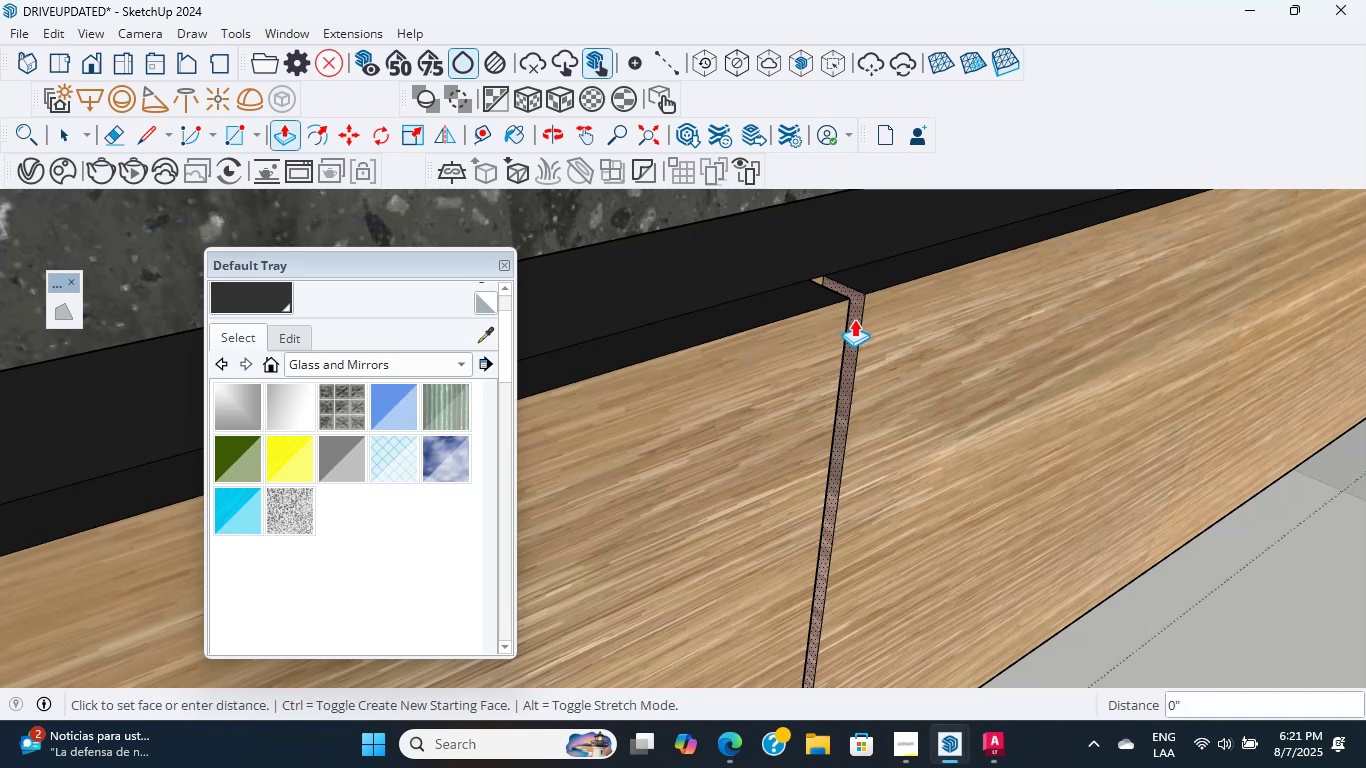 
scroll: coordinate [1051, 290], scroll_direction: down, amount: 10.0
 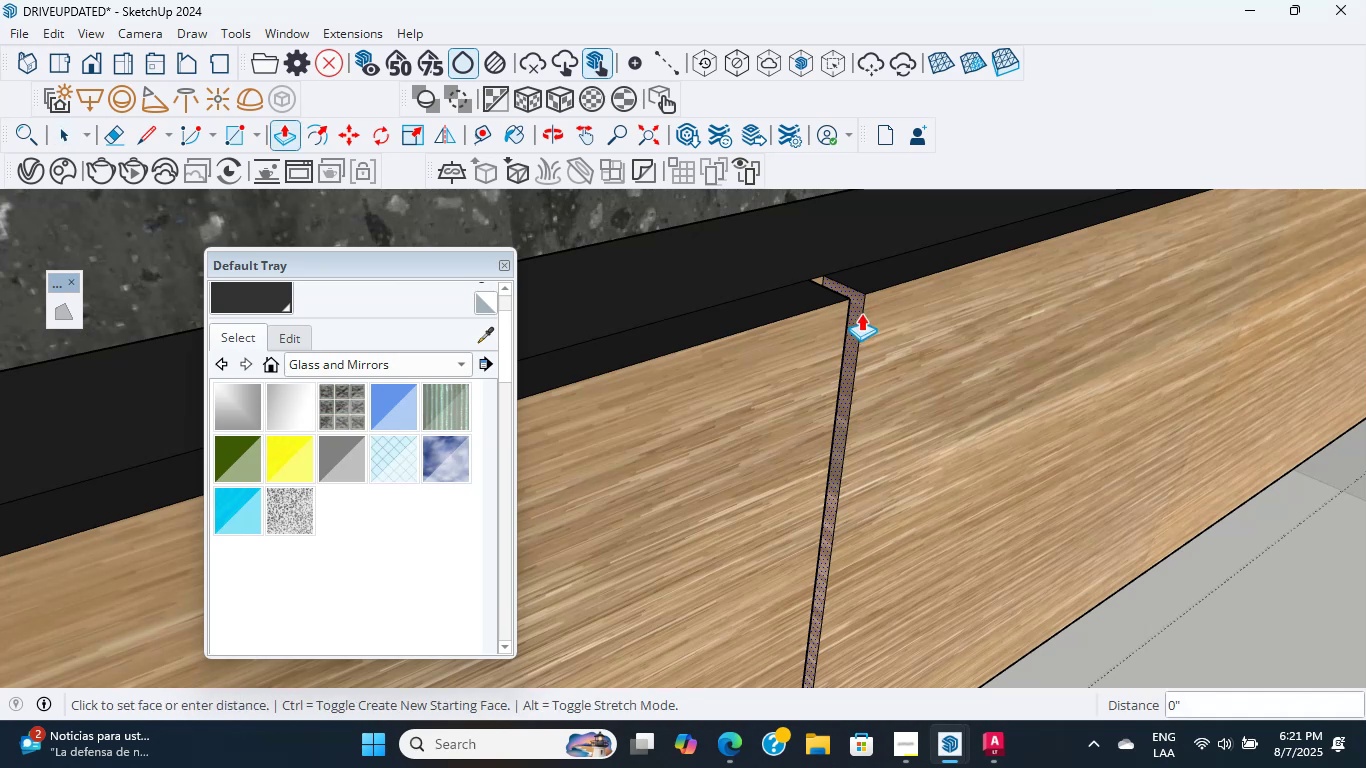 
hold_key(key=ShiftLeft, duration=0.95)
 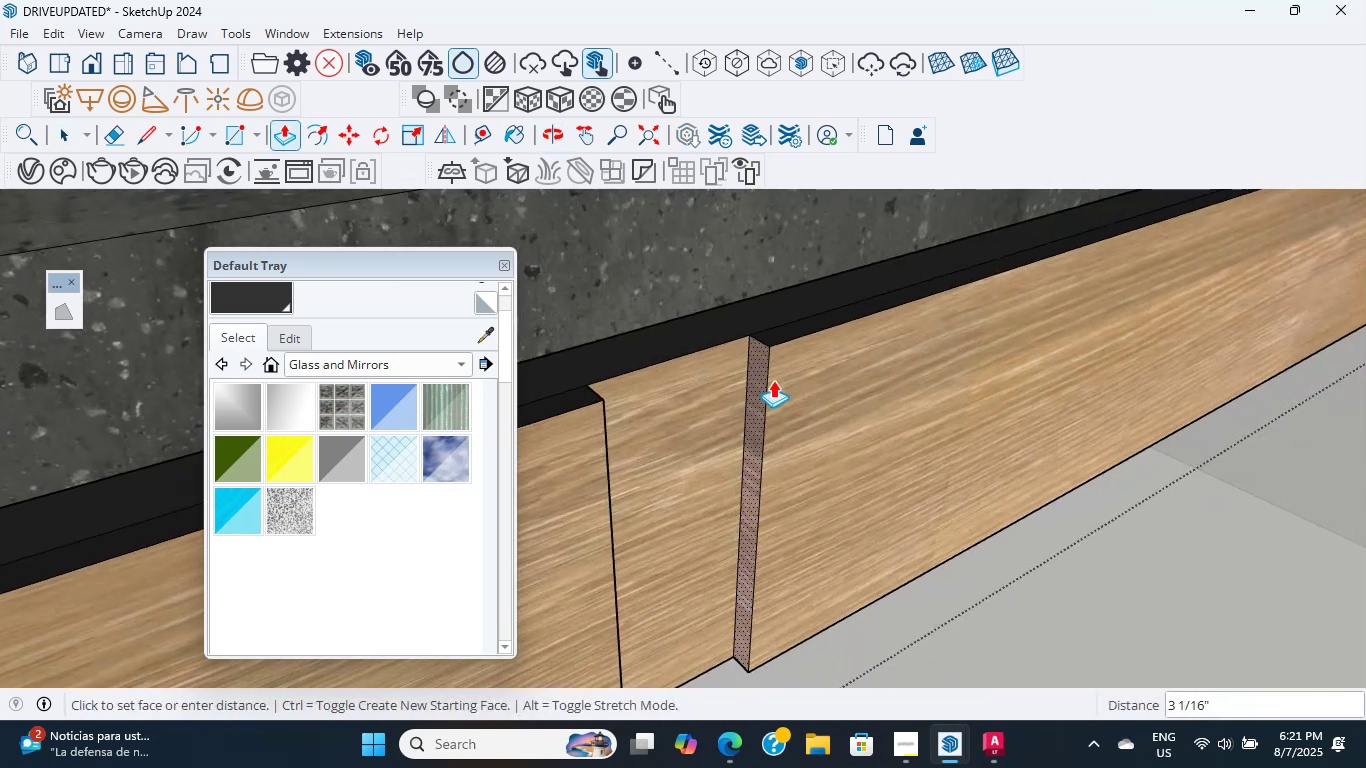 
key(Control+Shift+ControlLeft)
 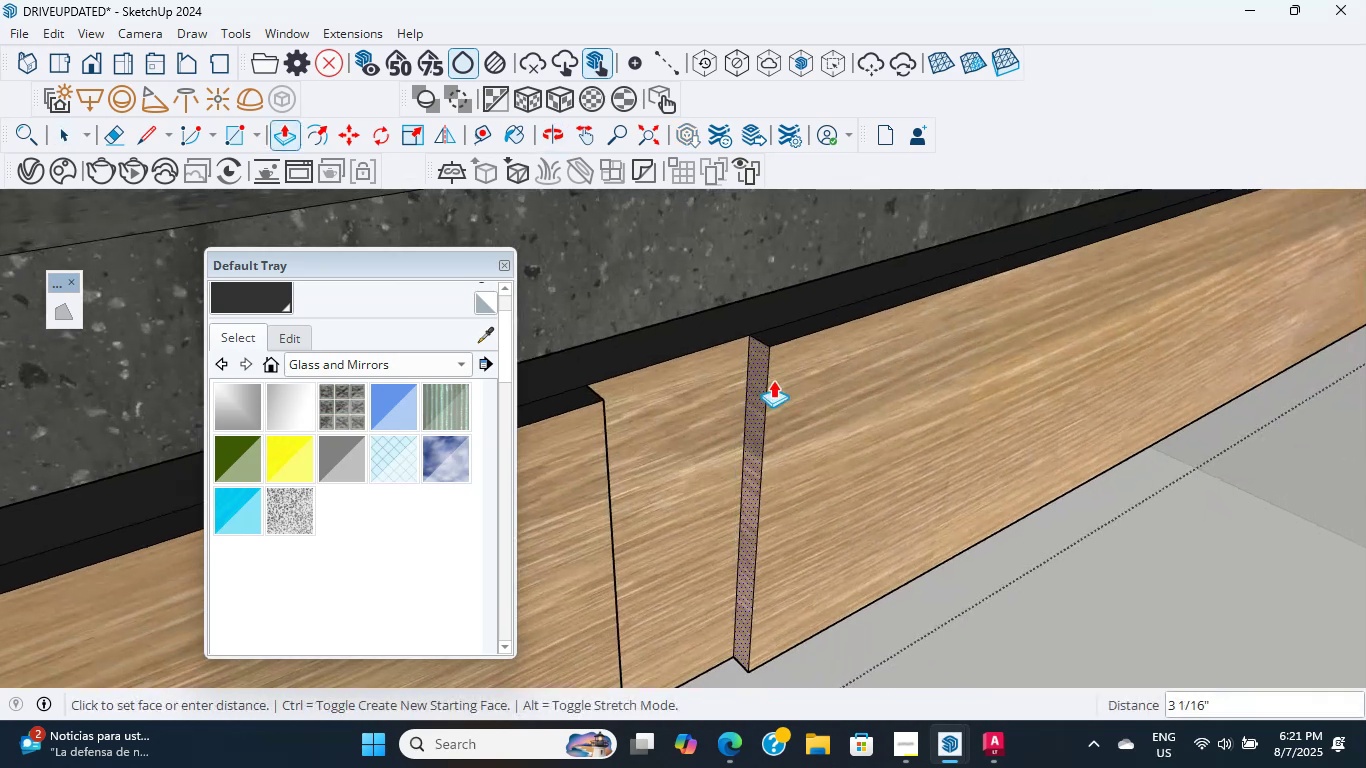 
key(Escape)
 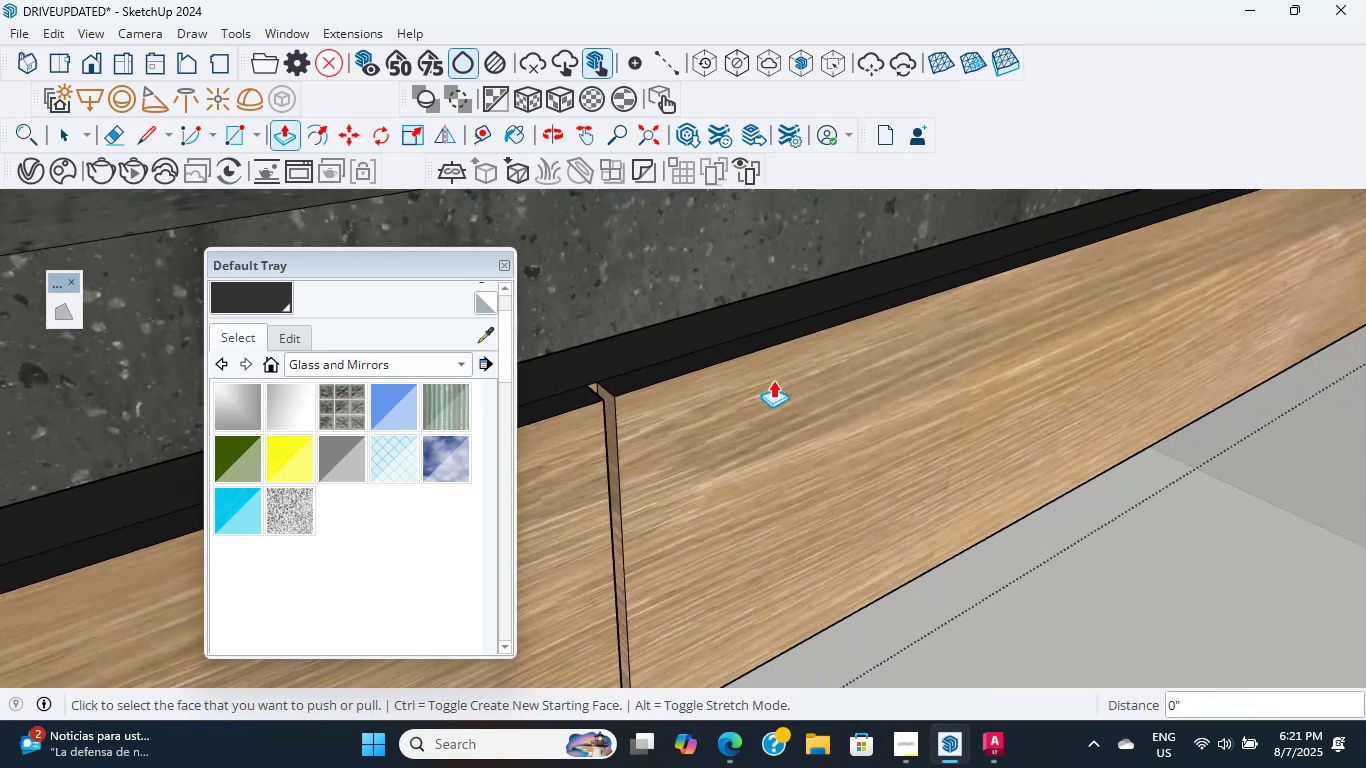 
scroll: coordinate [883, 373], scroll_direction: down, amount: 33.0
 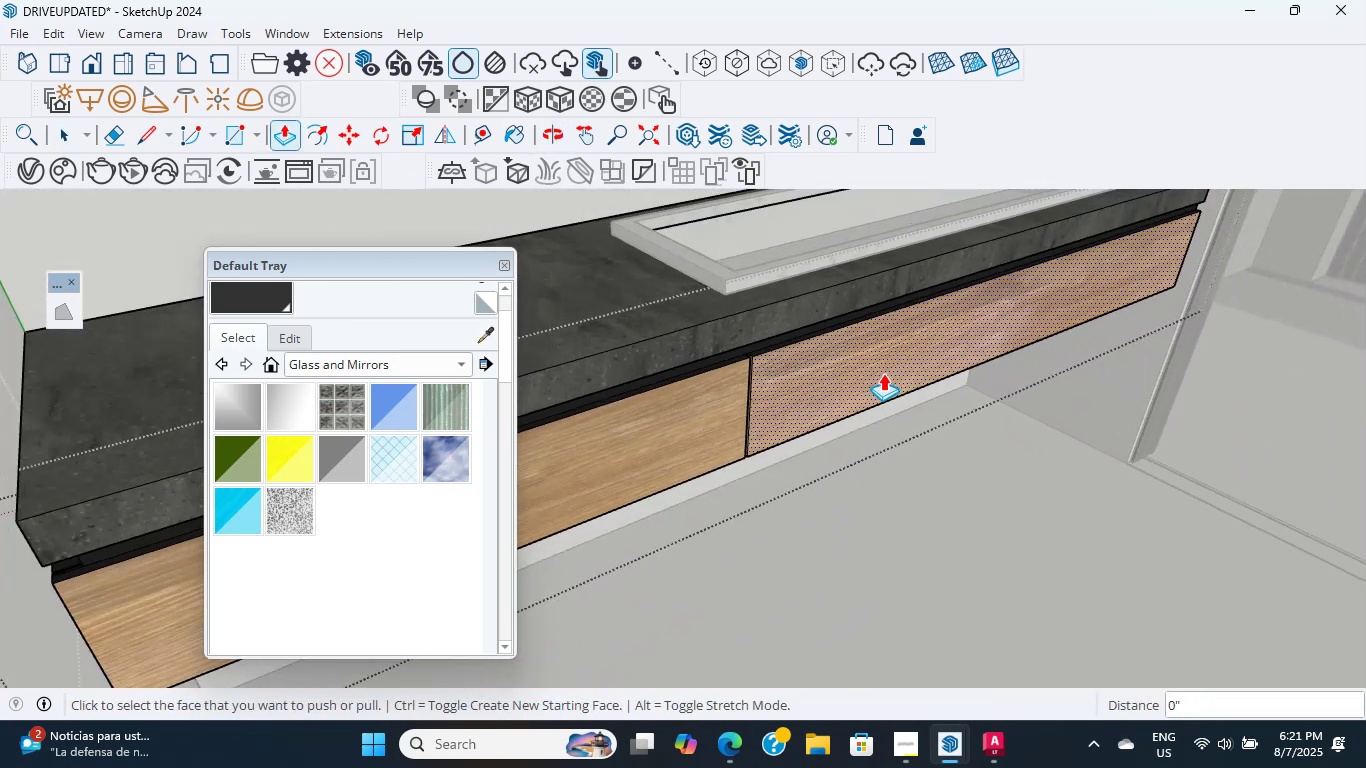 
hold_key(key=ShiftLeft, duration=0.41)
 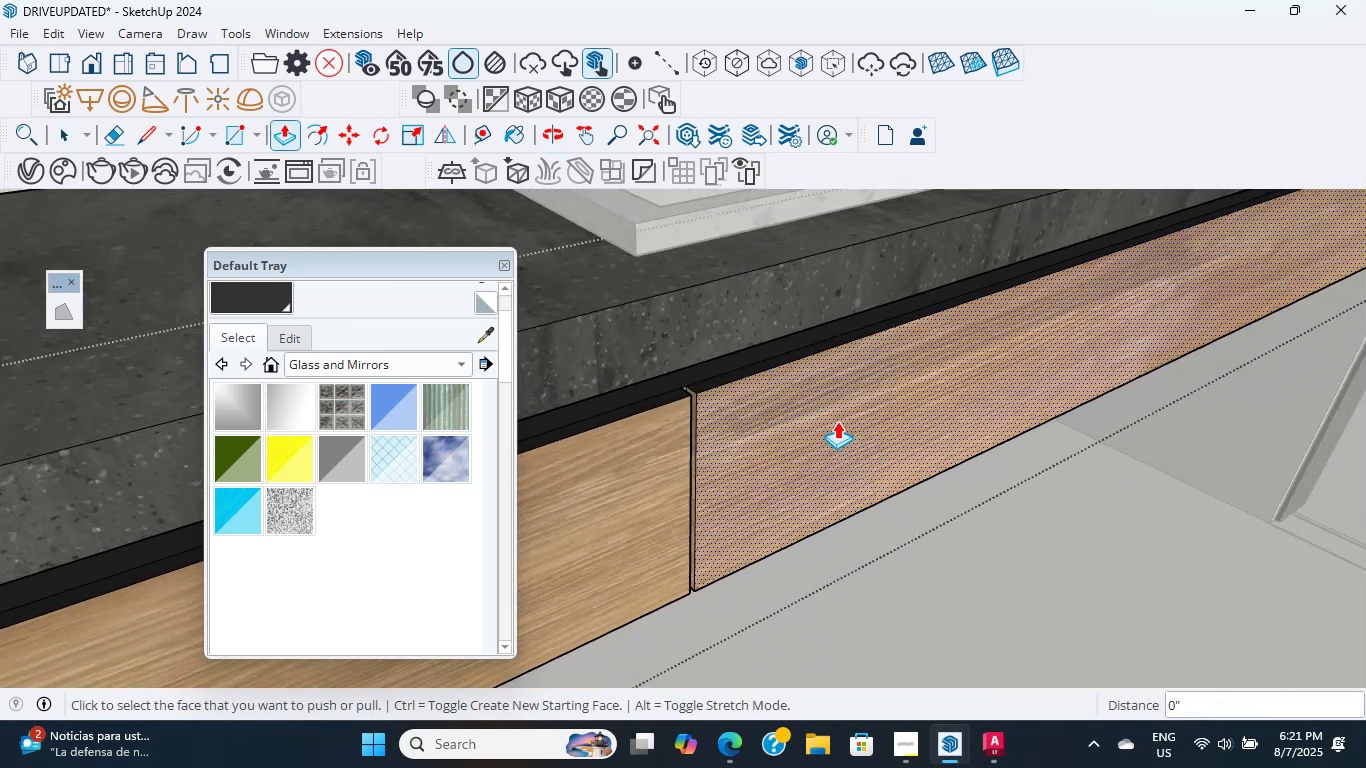 
hold_key(key=ShiftLeft, duration=0.83)
 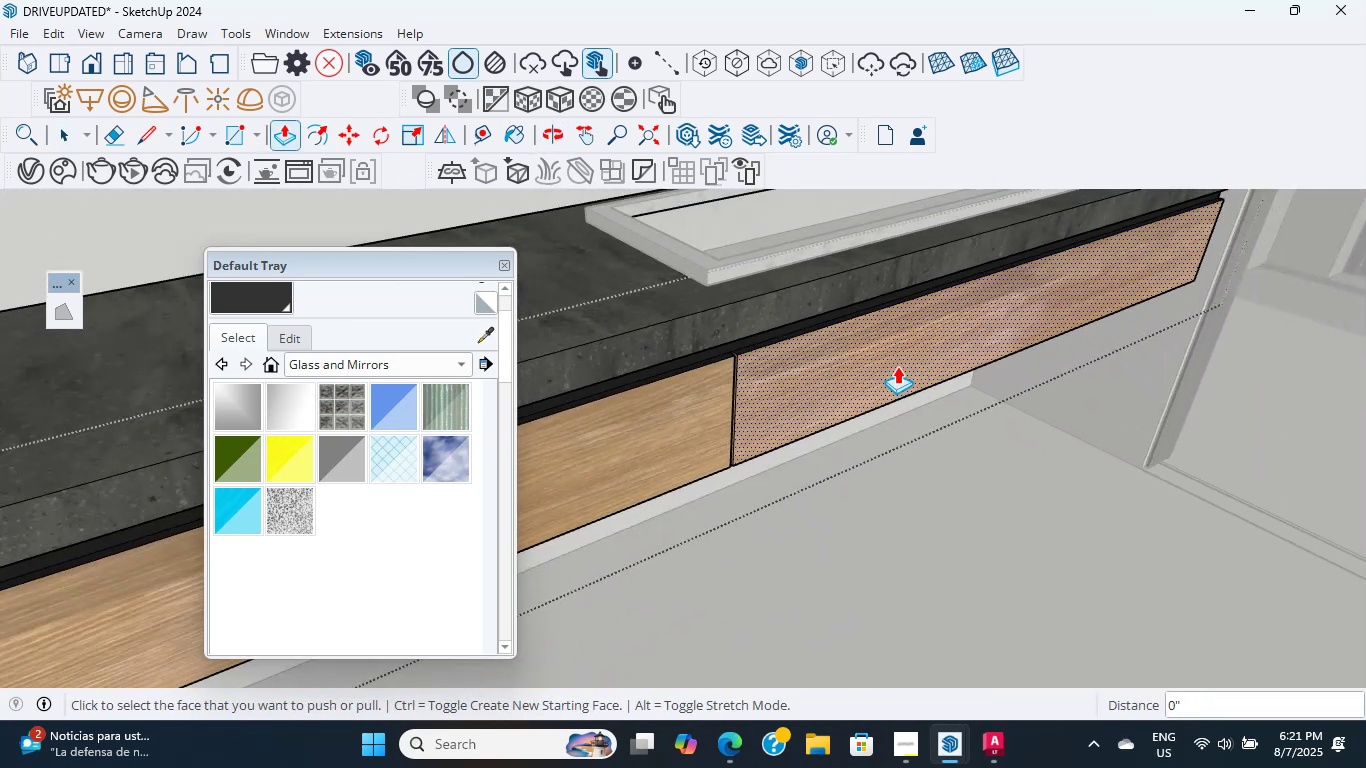 
hold_key(key=ShiftLeft, duration=0.62)
 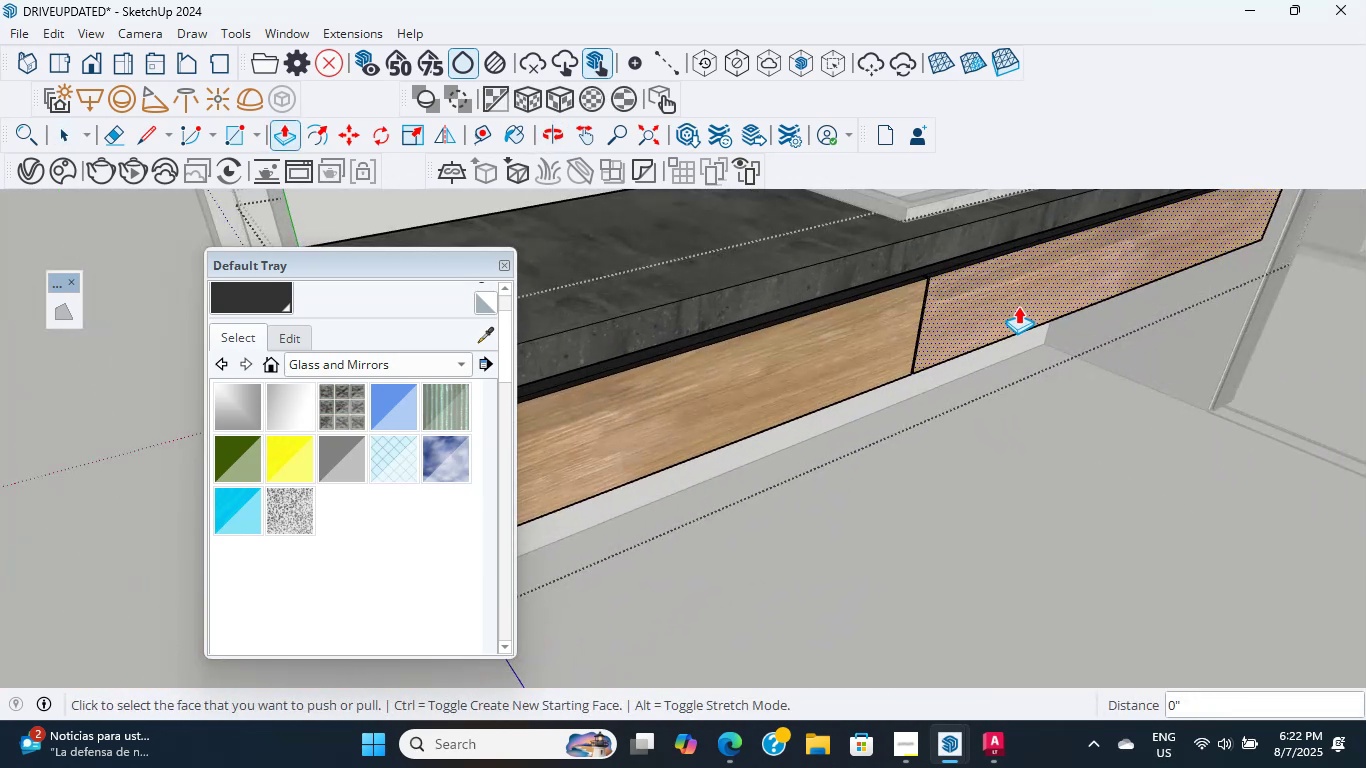 
hold_key(key=ShiftLeft, duration=0.86)
scroll: coordinate [989, 339], scroll_direction: down, amount: 6.0
 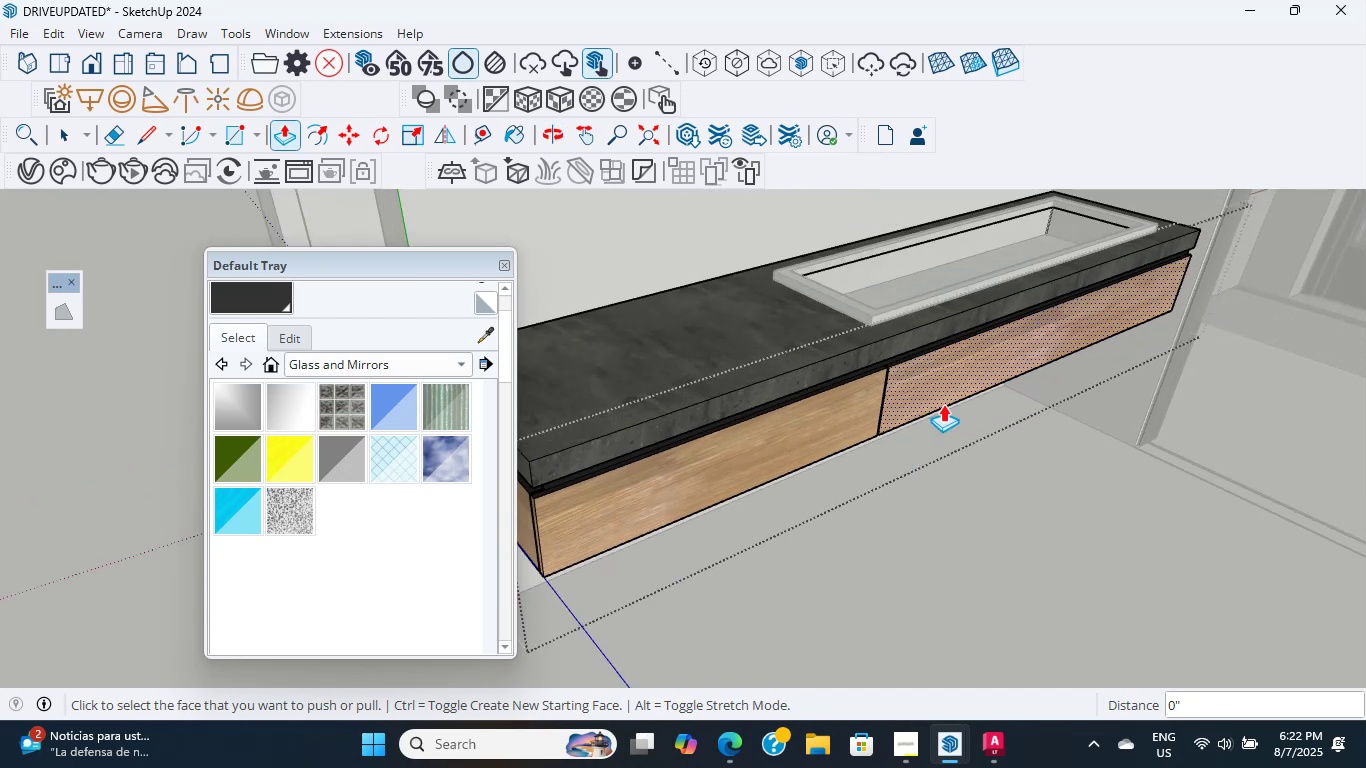 
hold_key(key=ShiftLeft, duration=0.46)
 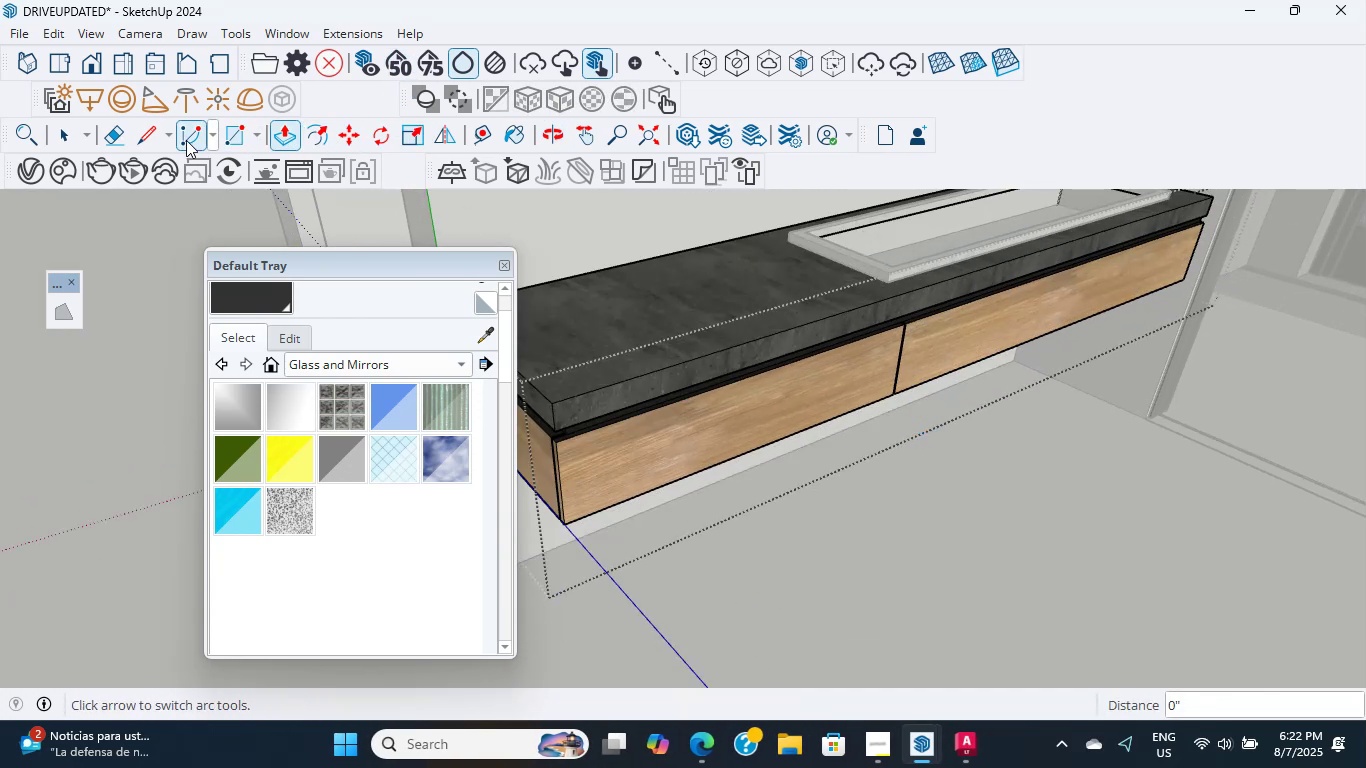 
left_click([477, 140])
 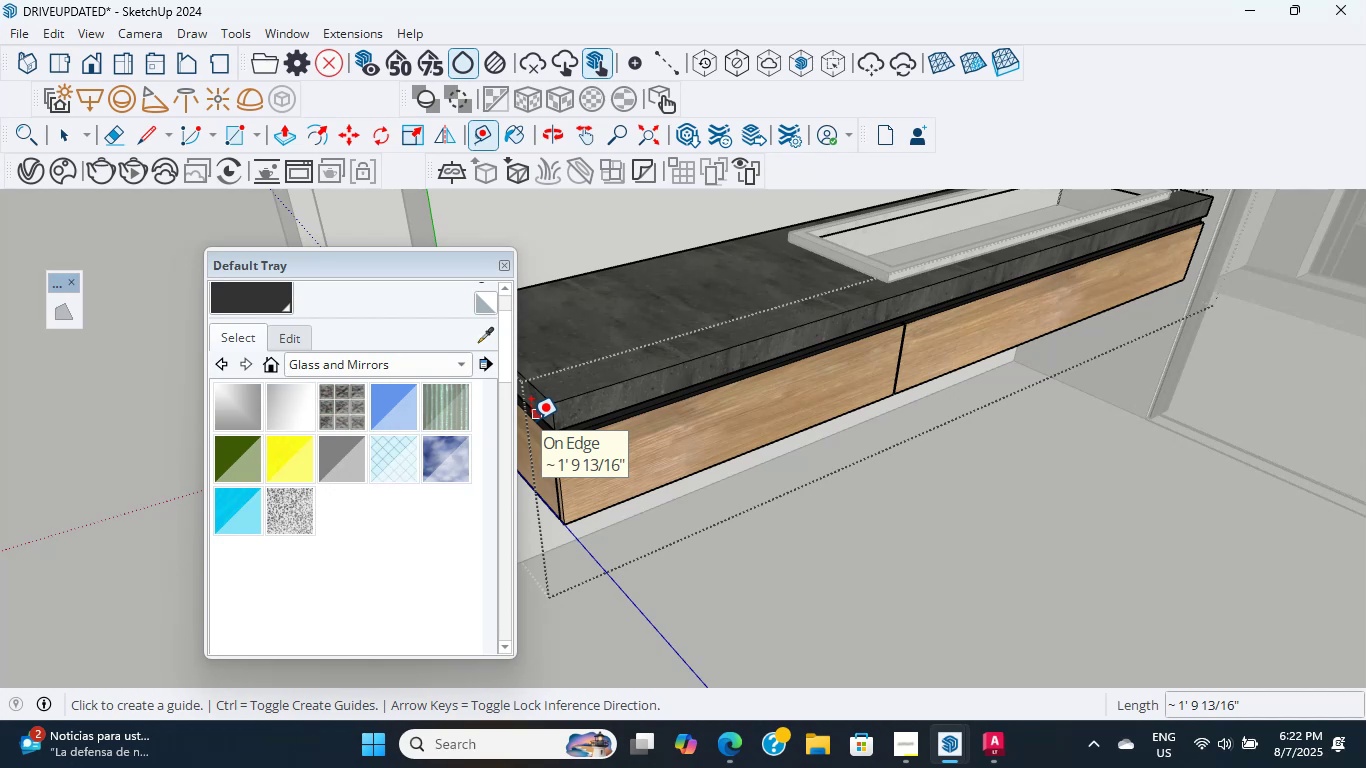 
wait(9.77)
 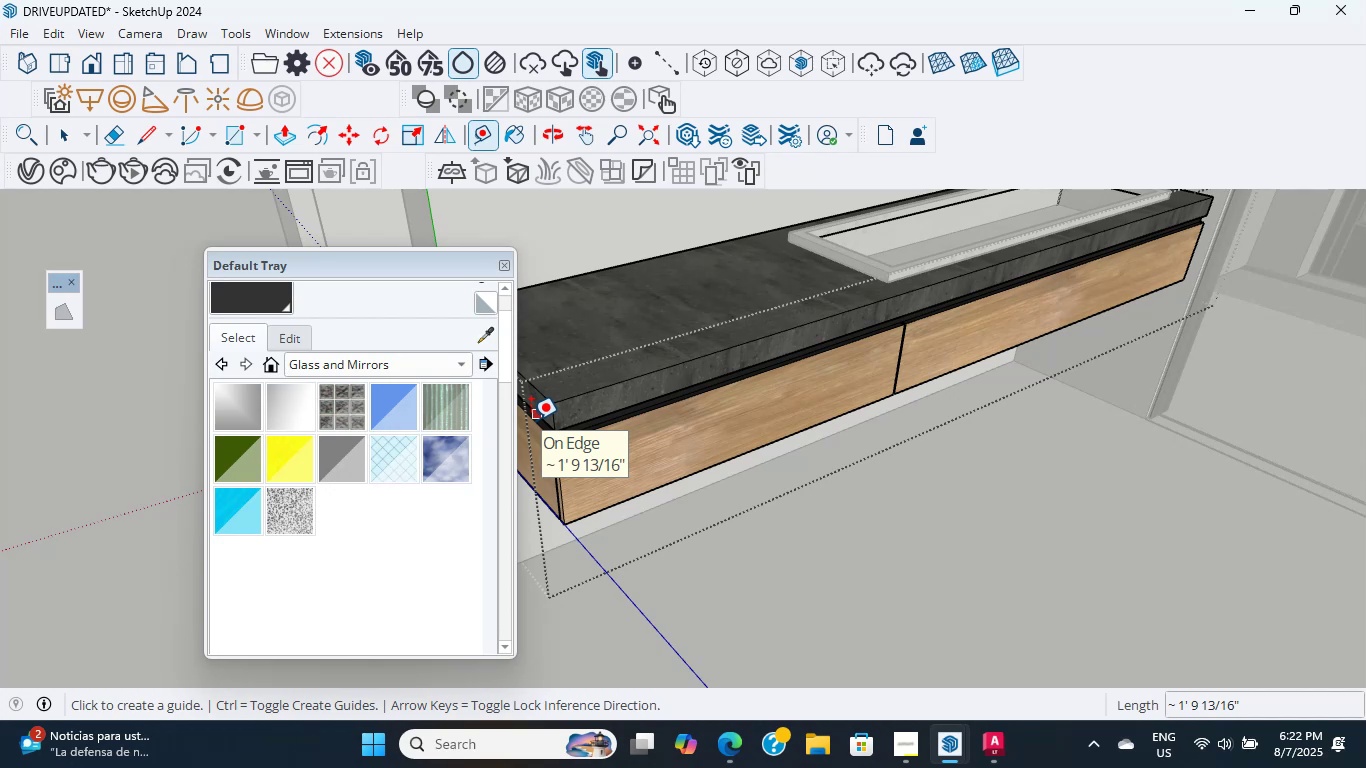 
left_click([568, 480])
 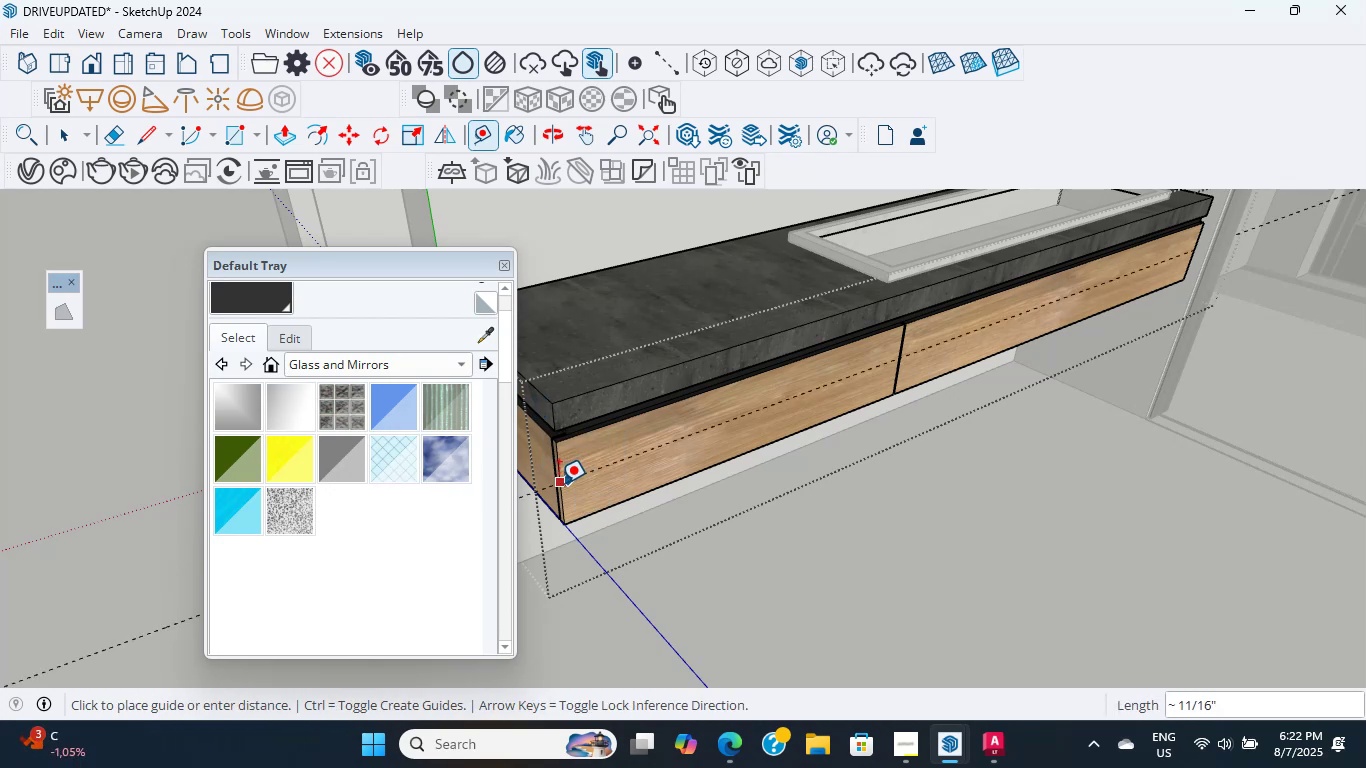 
left_click([564, 482])
 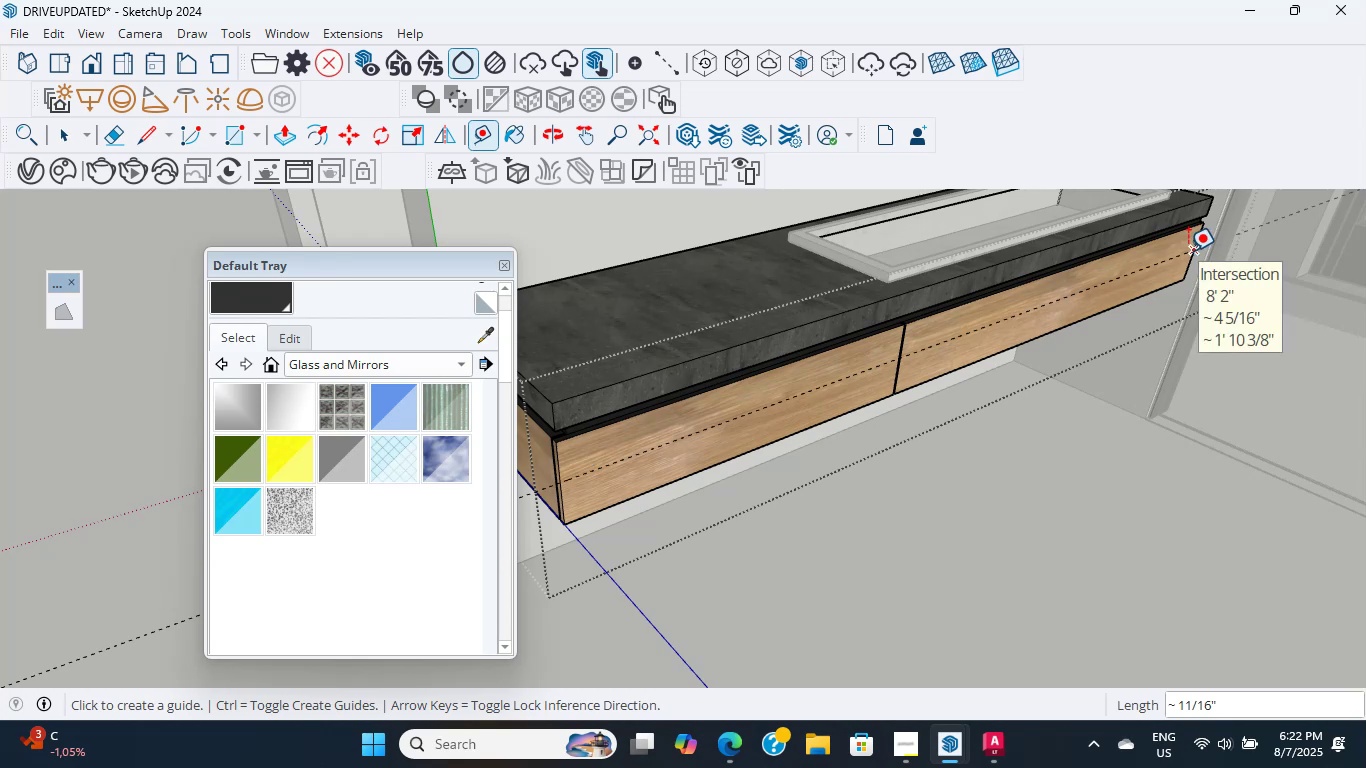 
left_click([1188, 251])
 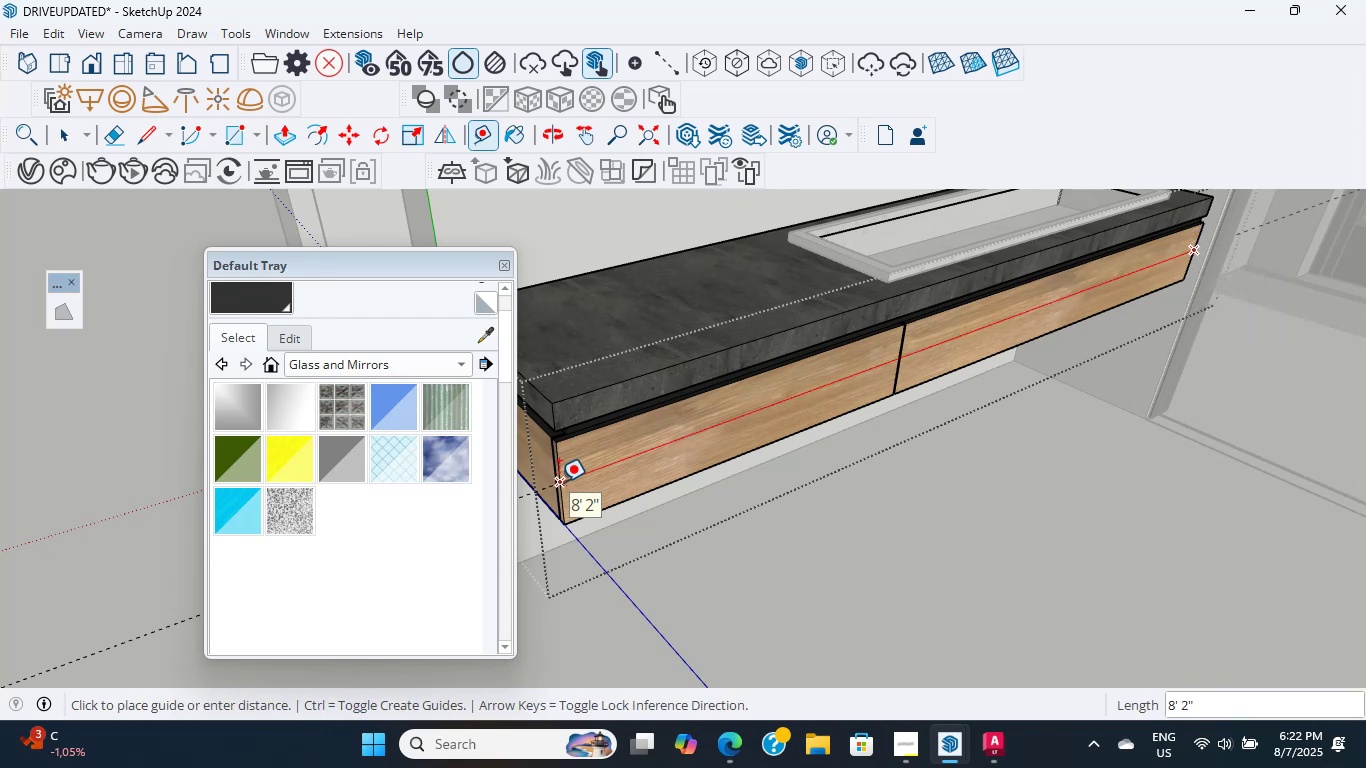 
wait(5.79)
 